 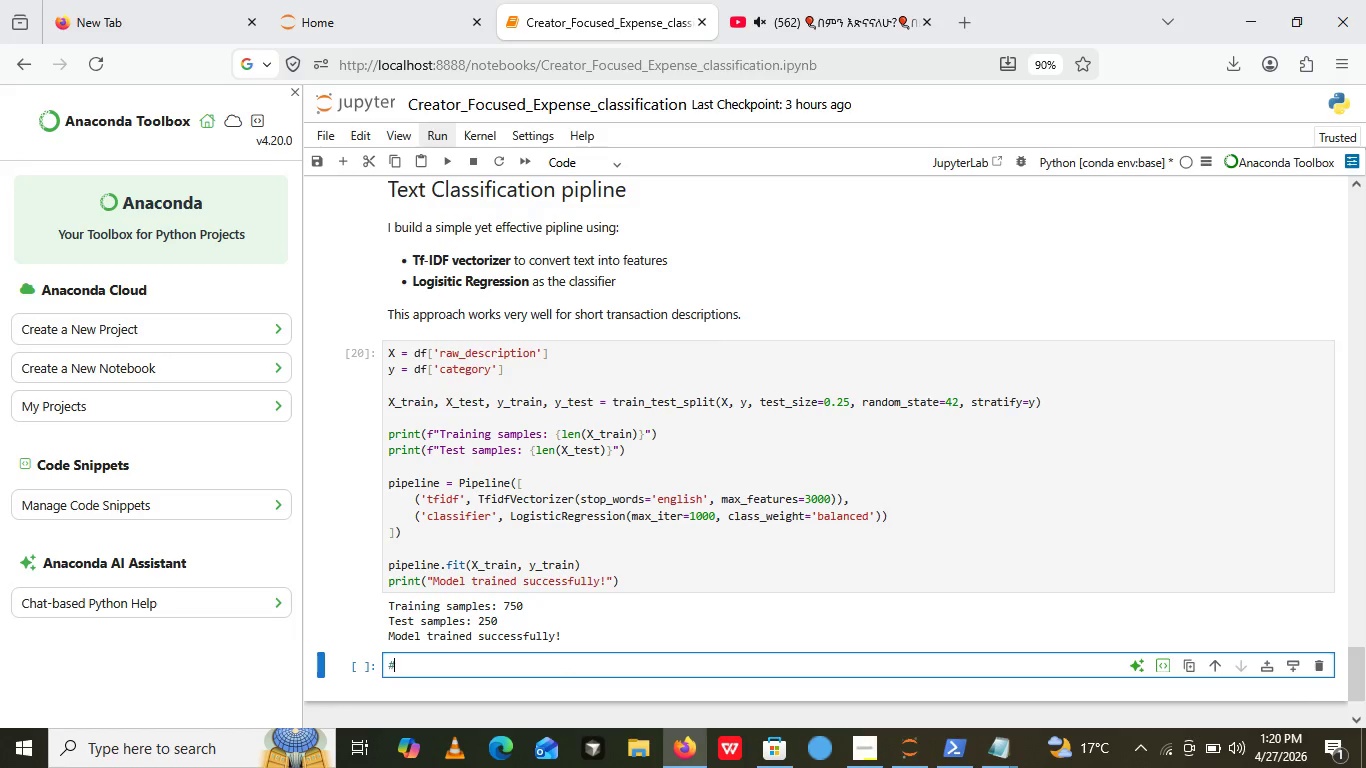 
key(Shift+3)
 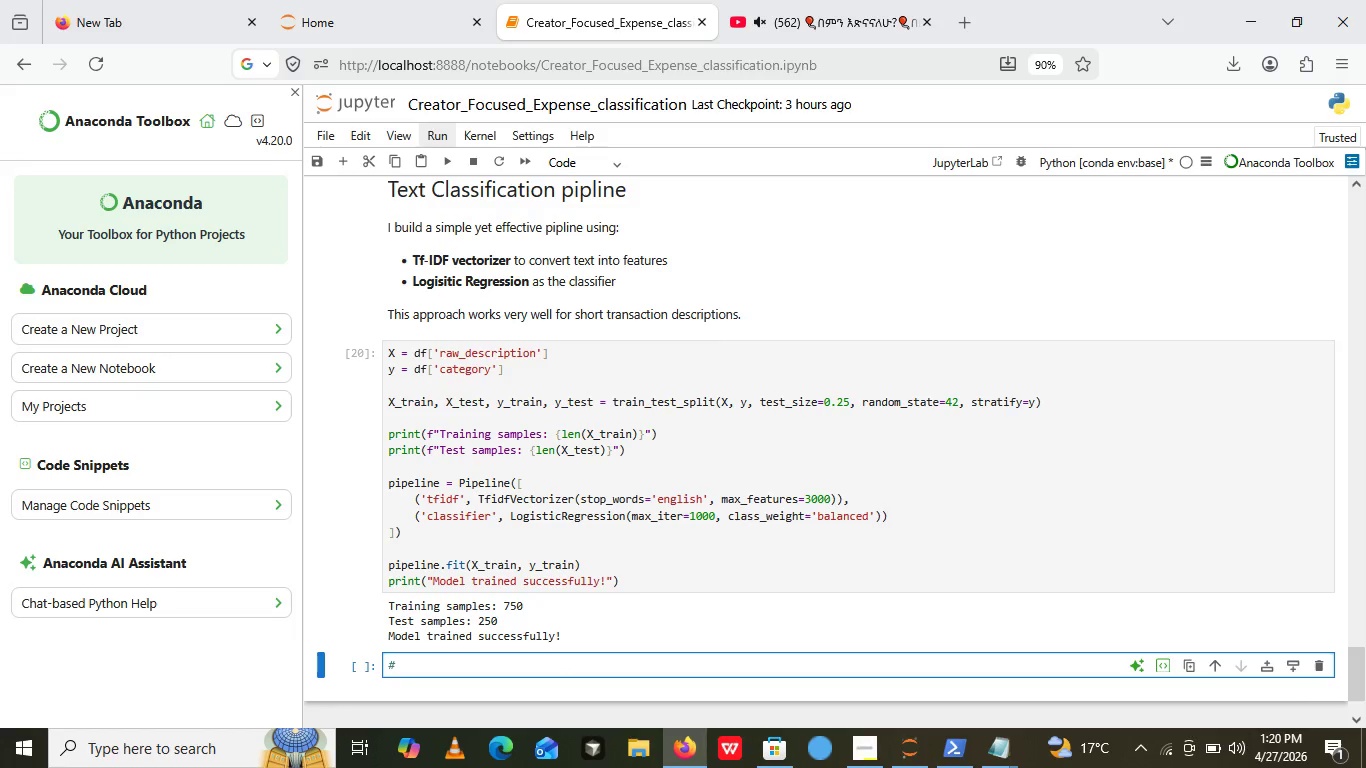 
key(Space)
 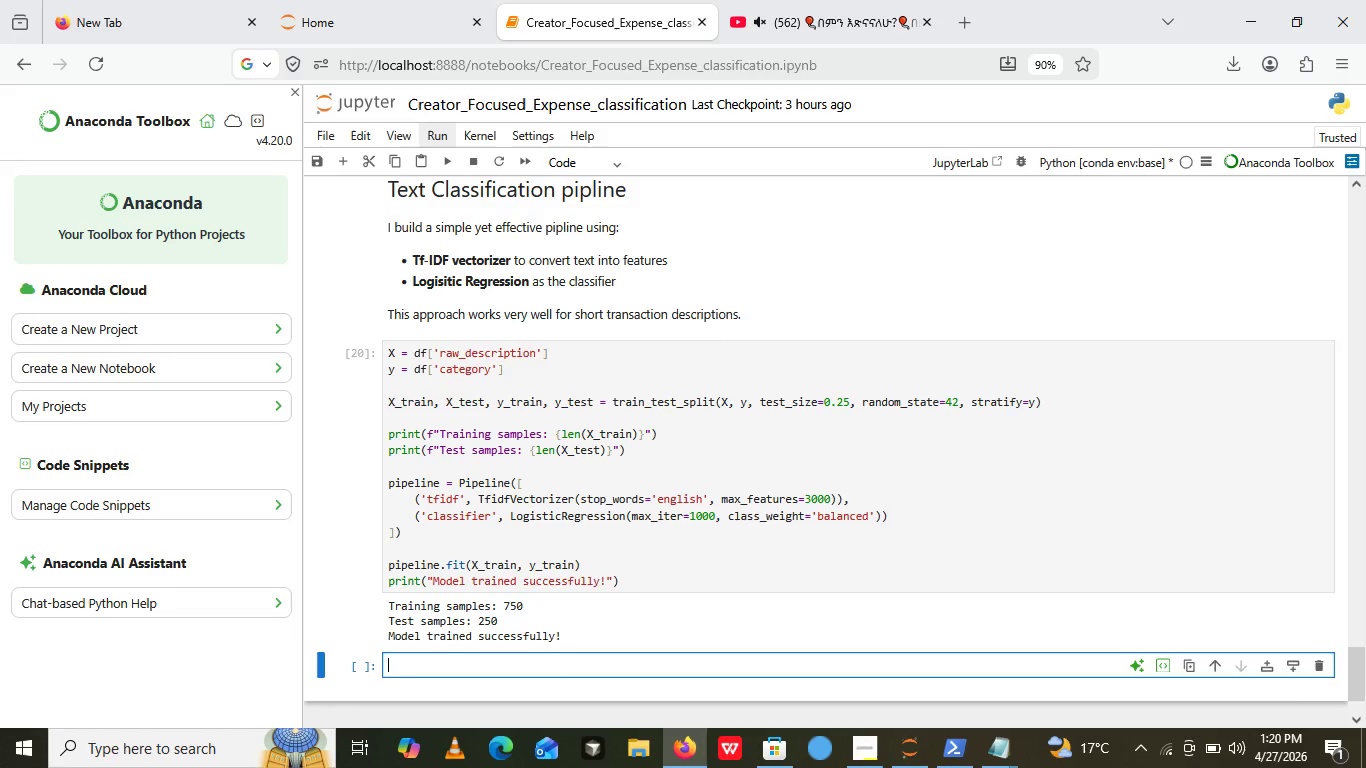 
key(Backspace)
 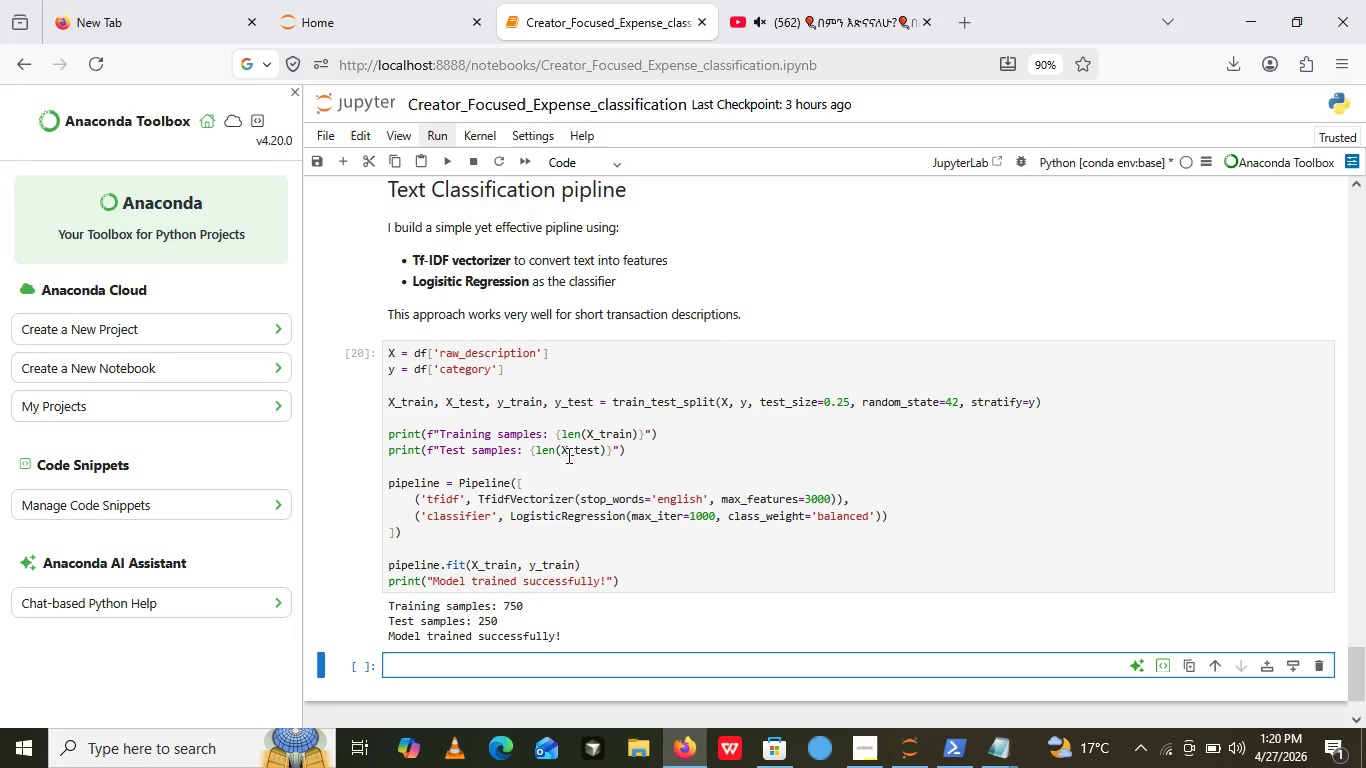 
key(Backspace)
 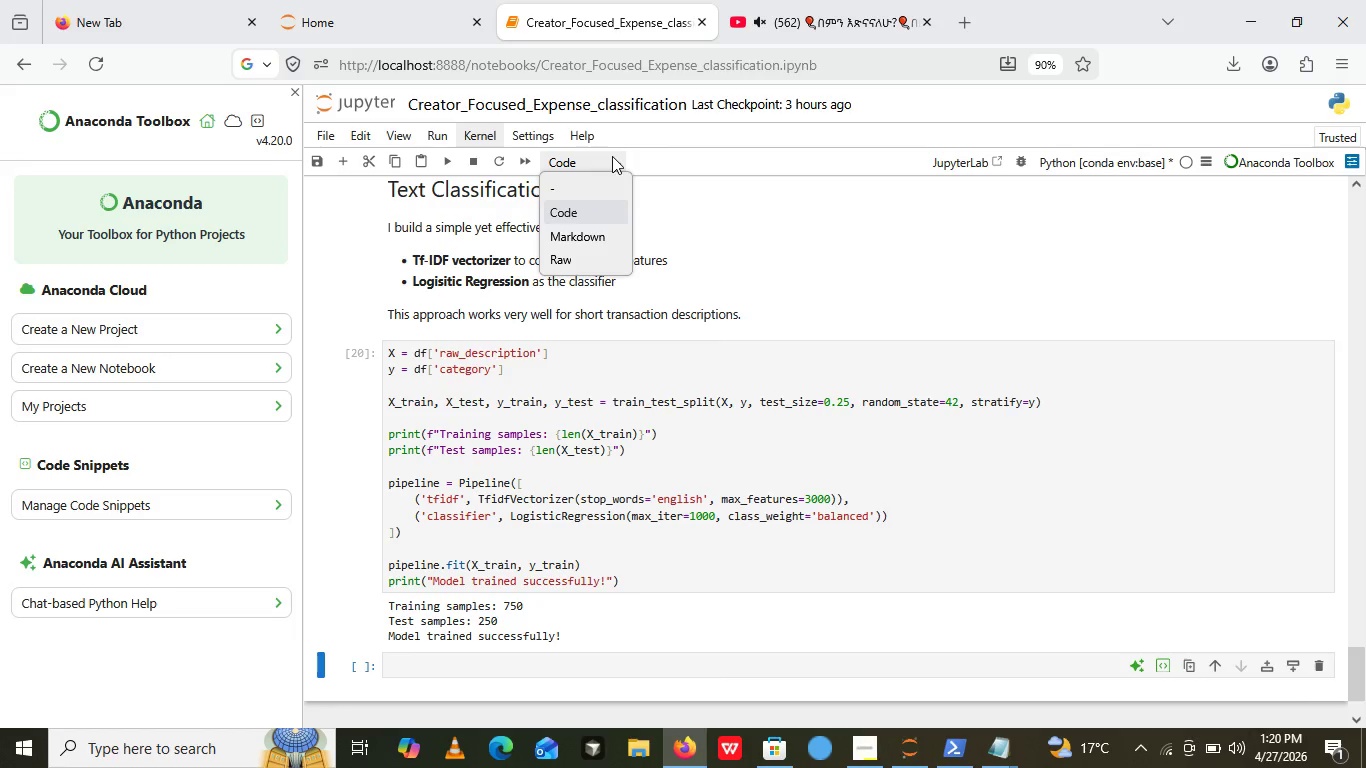 
left_click([612, 156])
 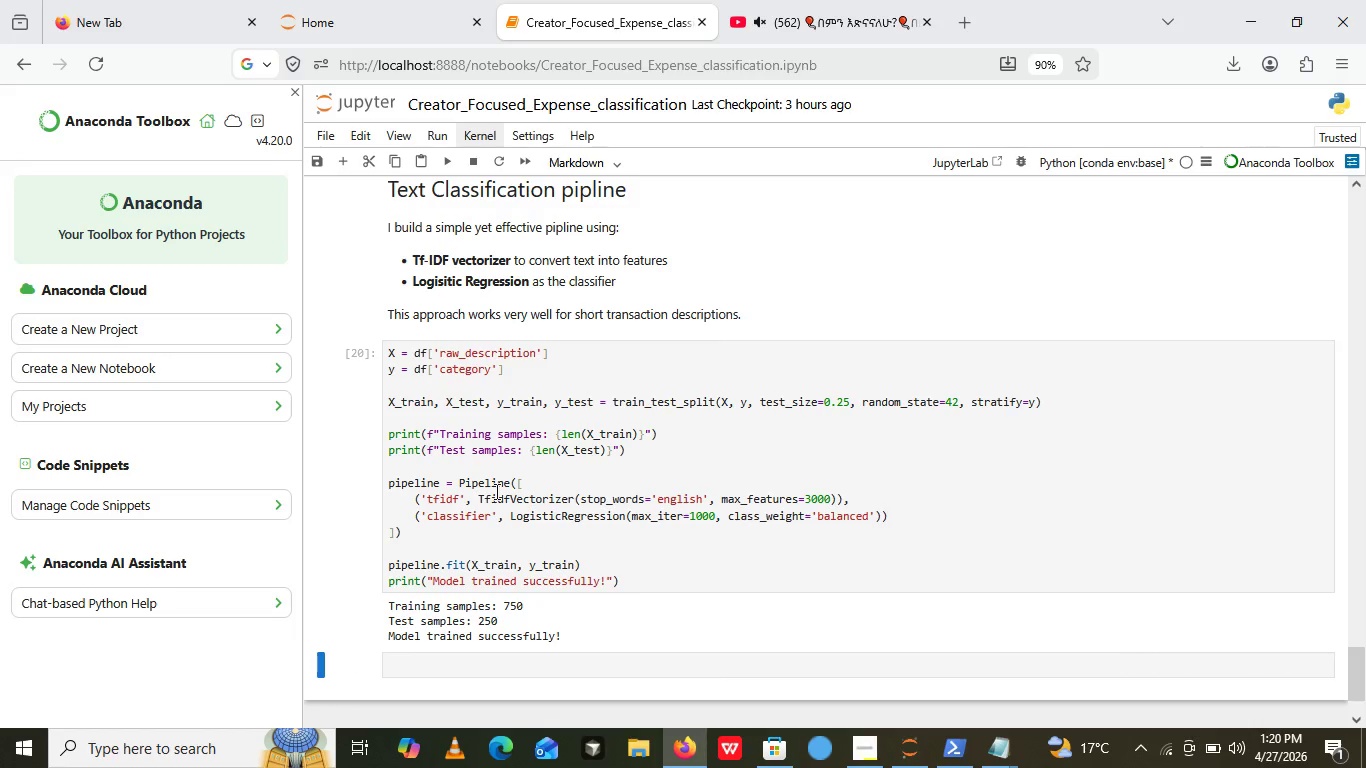 
left_click([607, 235])
 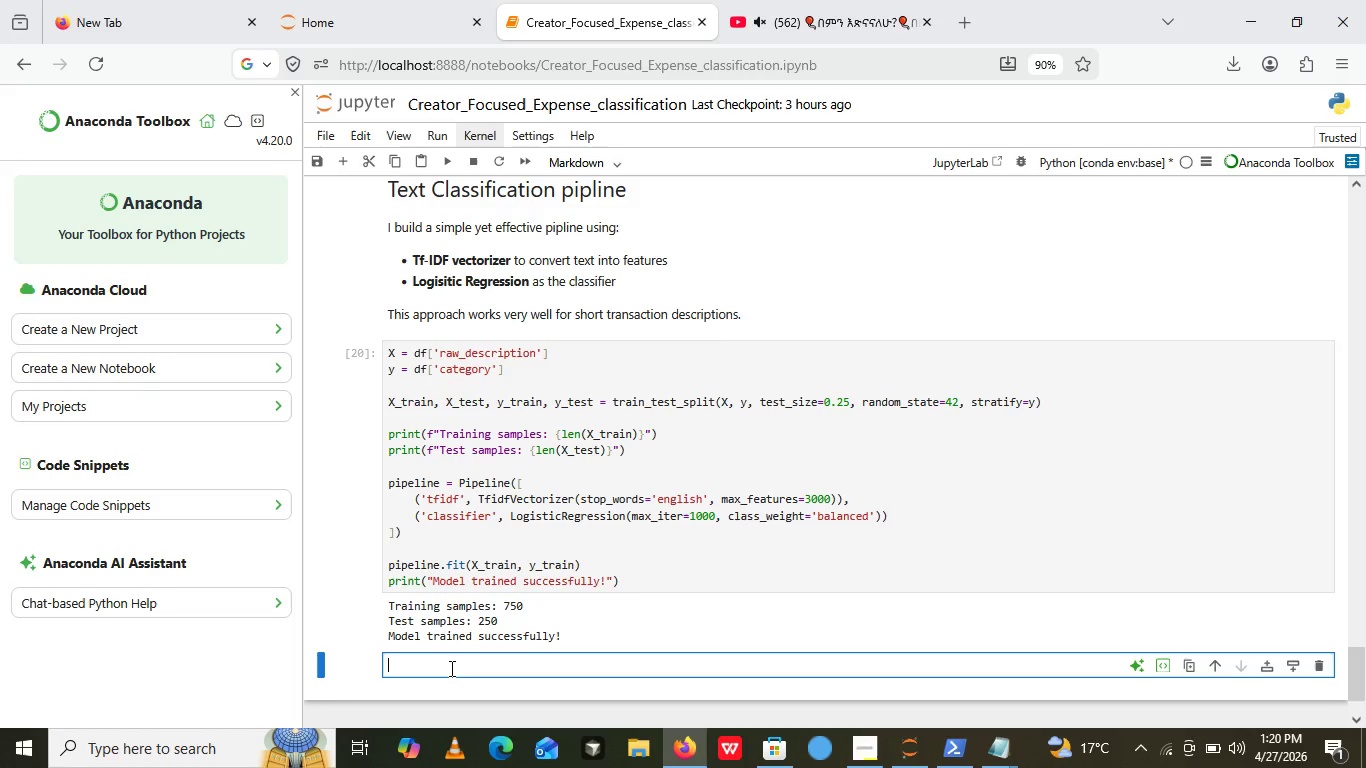 
left_click([450, 668])
 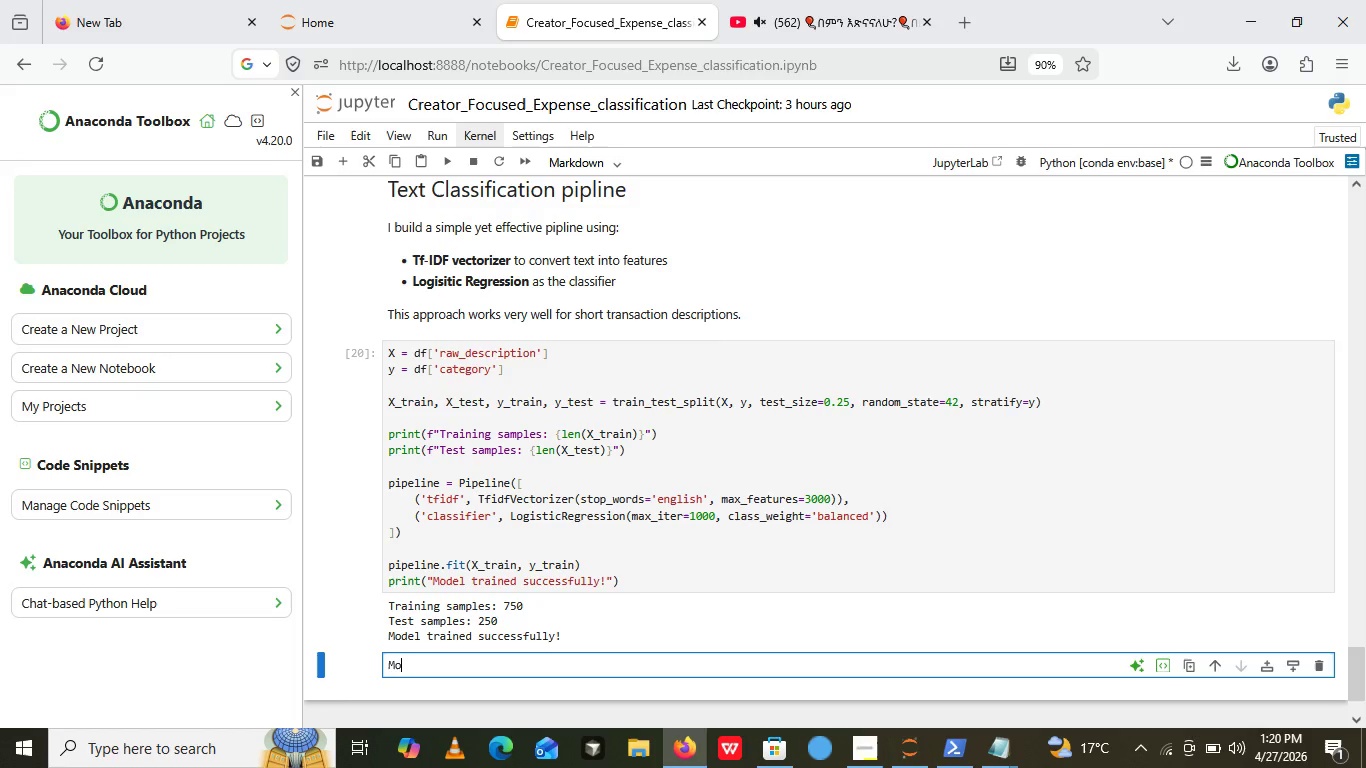 
type(Moe)
key(Backspace)
key(Backspace)
key(Backspace)
type(# moel)
 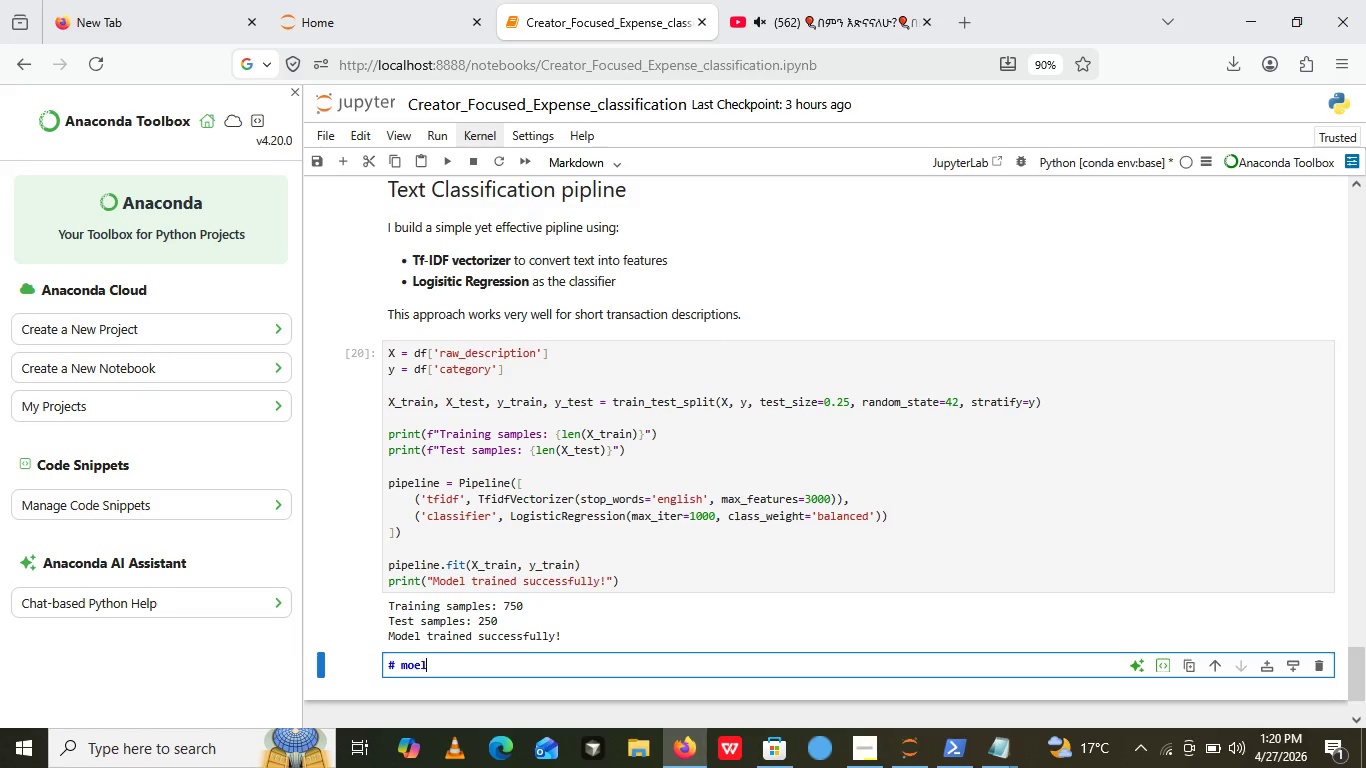 
wait(7.19)
 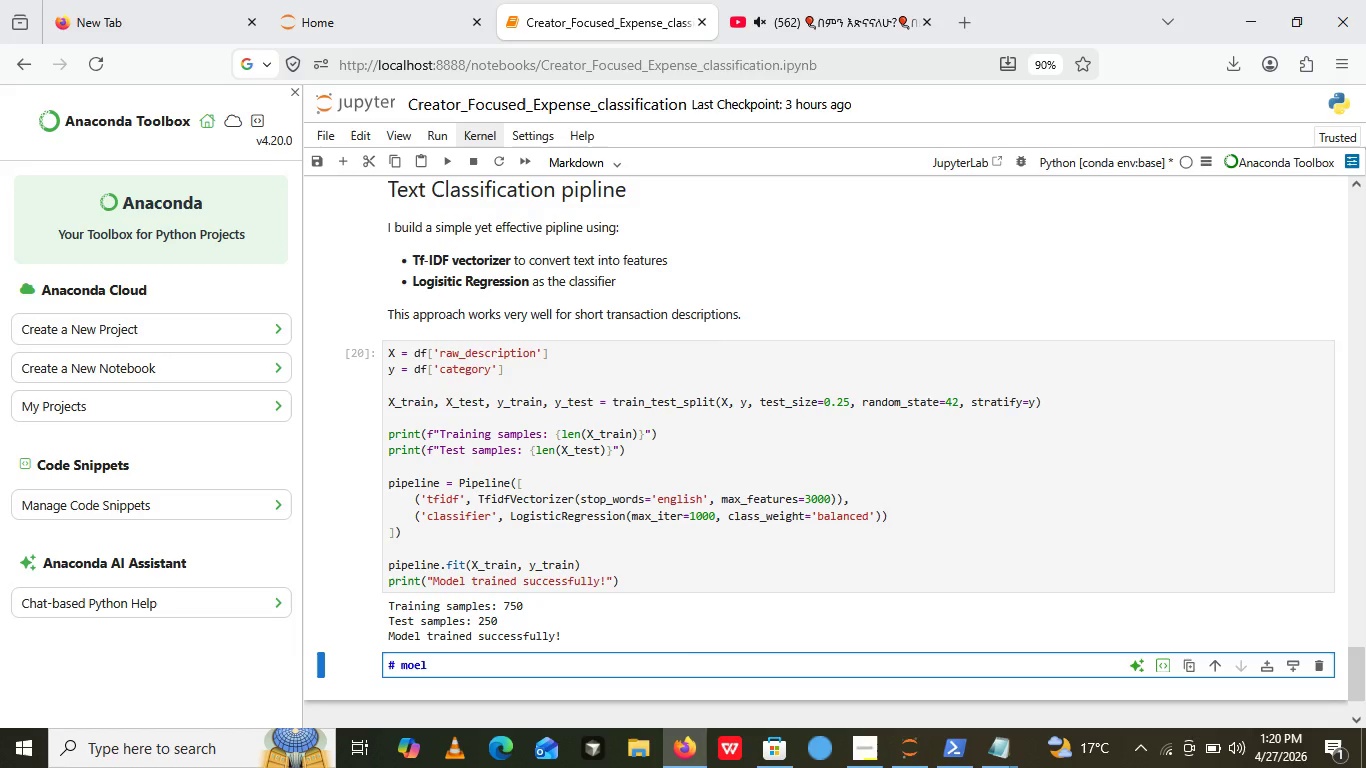 
key(Backspace)
key(Backspace)
key(Backspace)
key(Backspace)
type(Model )
 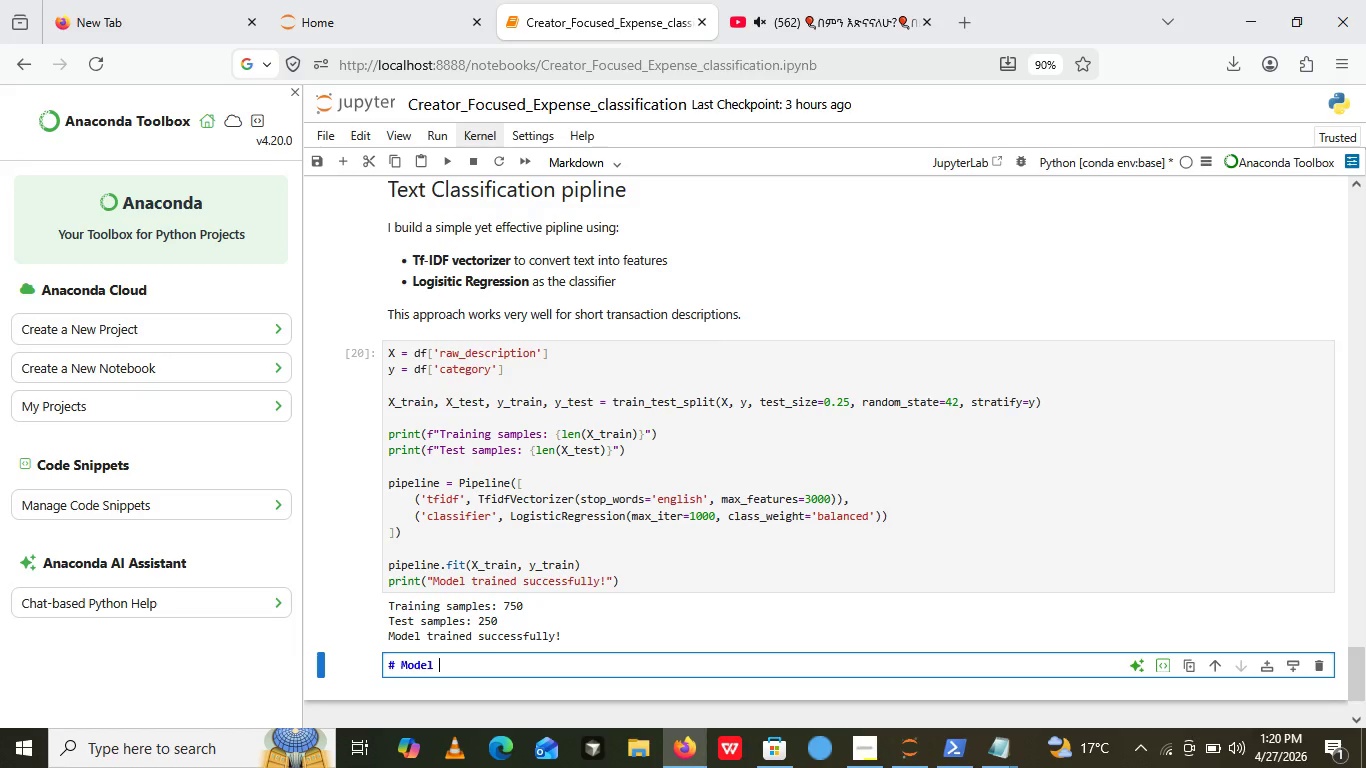 
type( Performance)
 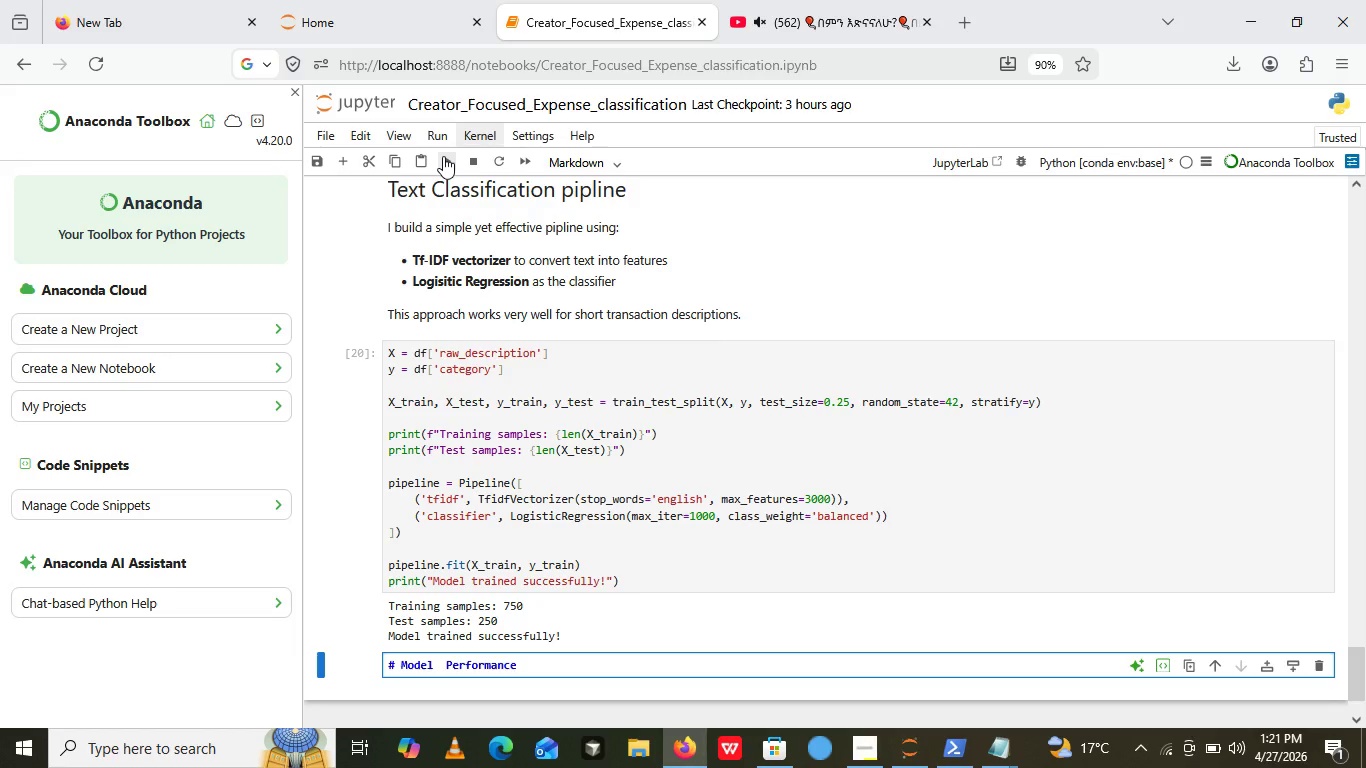 
left_click([443, 156])
 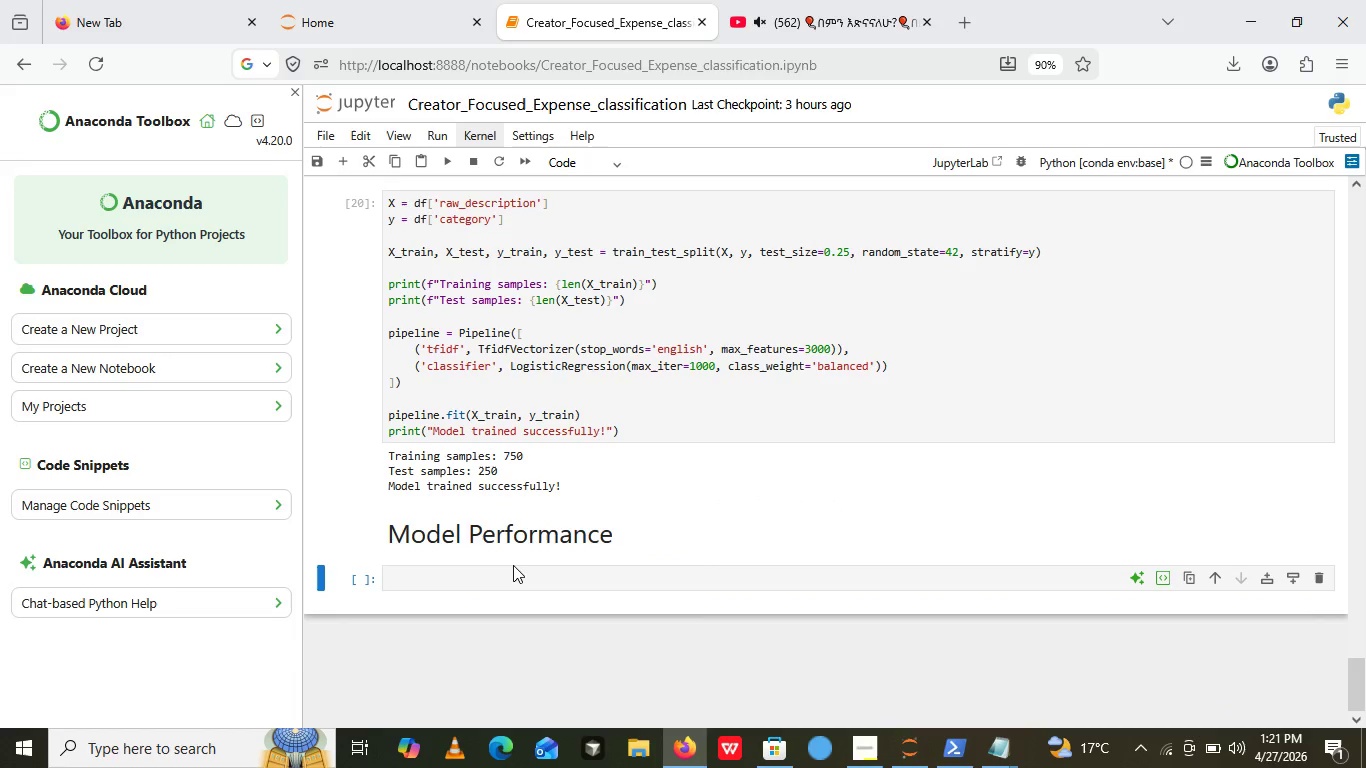 
left_click([513, 565])
 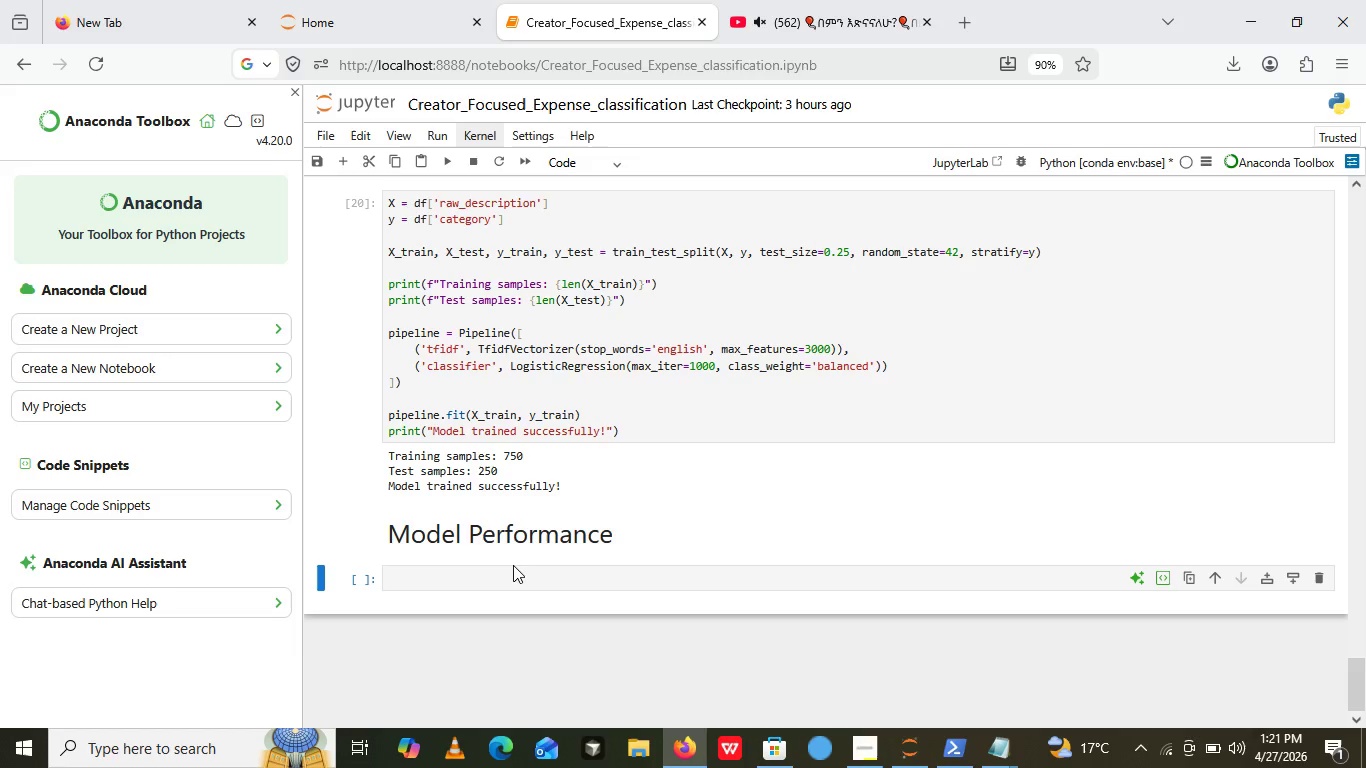 
wait(11.56)
 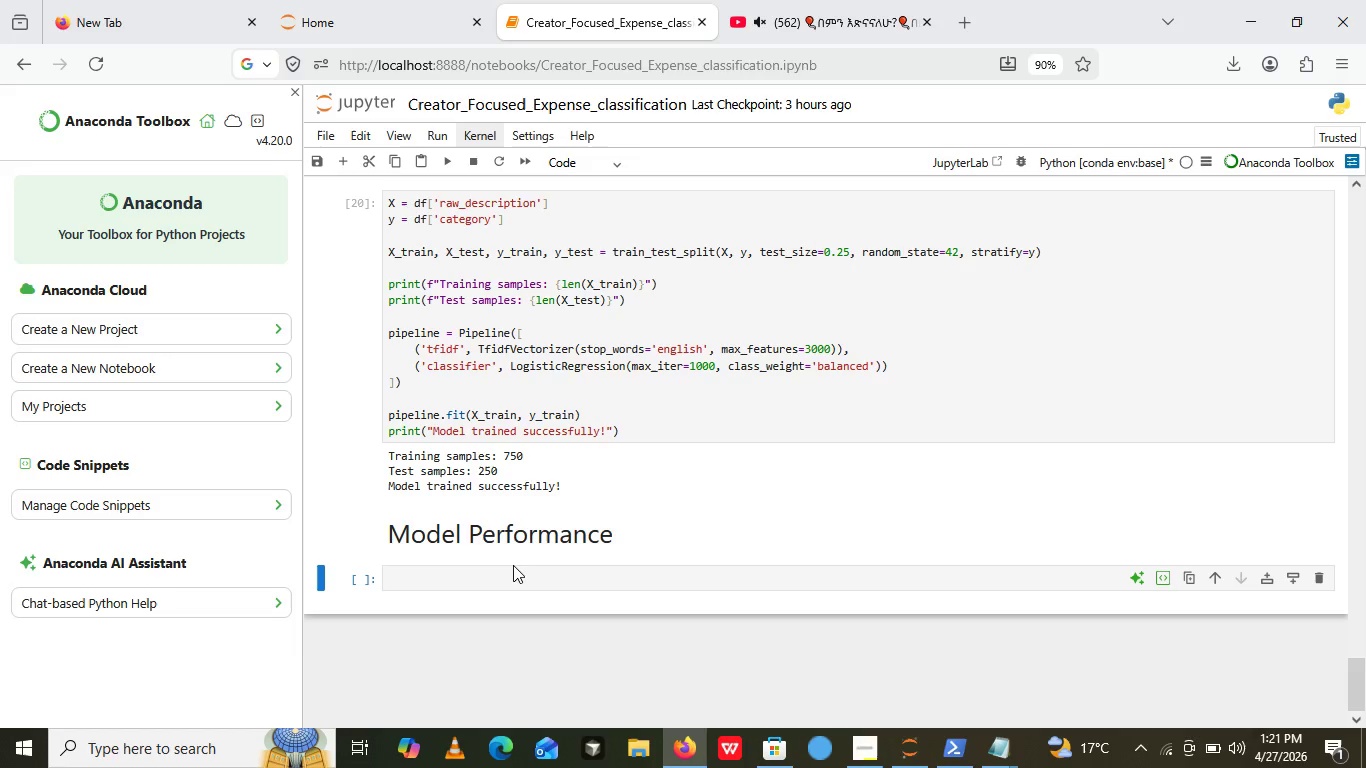 
left_click([487, 579])
 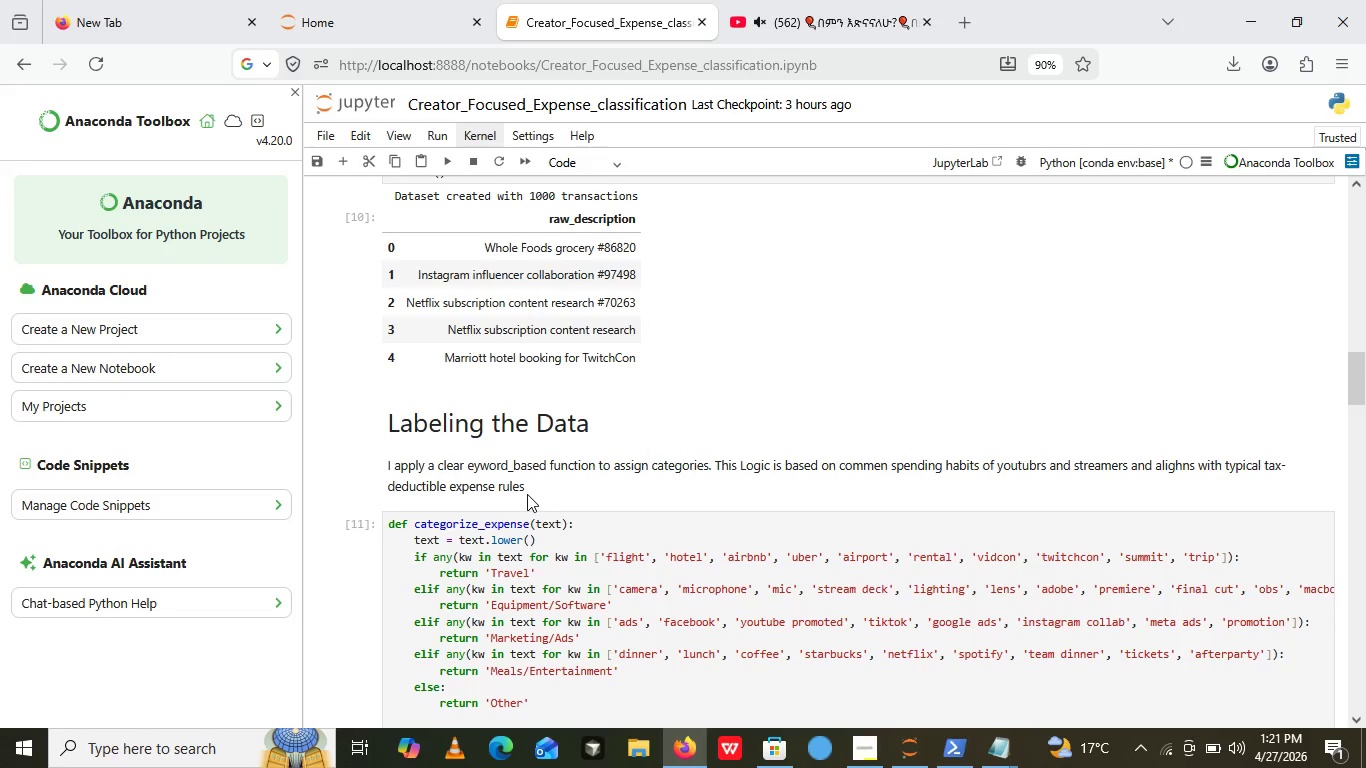 
mouse_move([524, 490])
 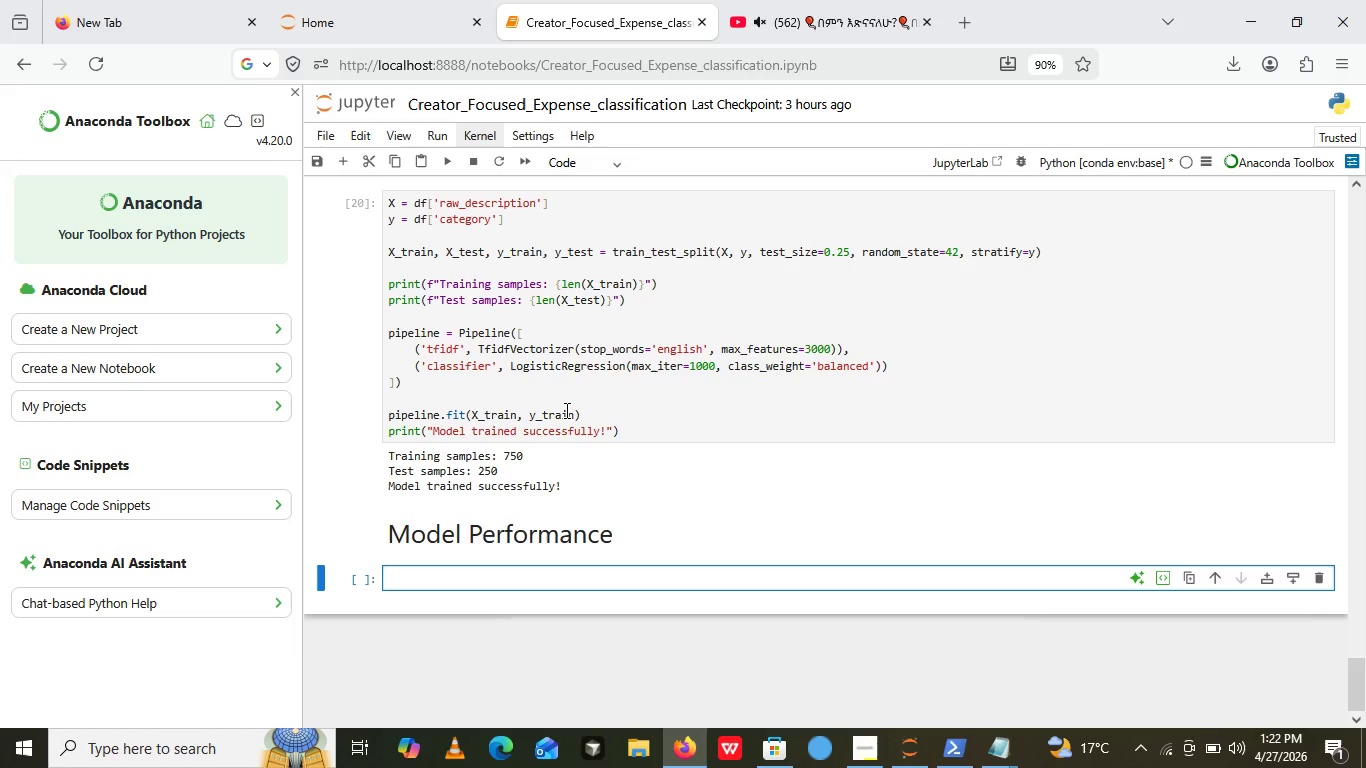 
wait(36.47)
 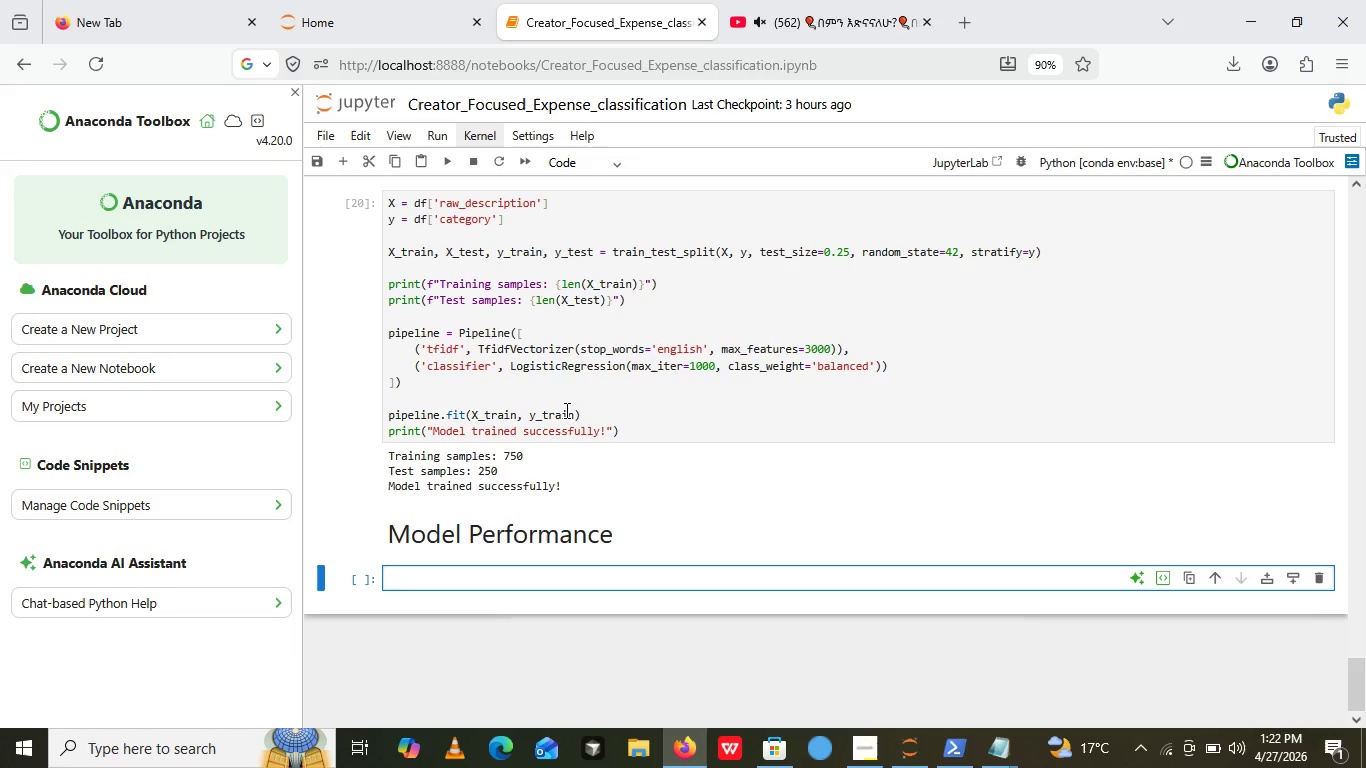 
key(Y)
 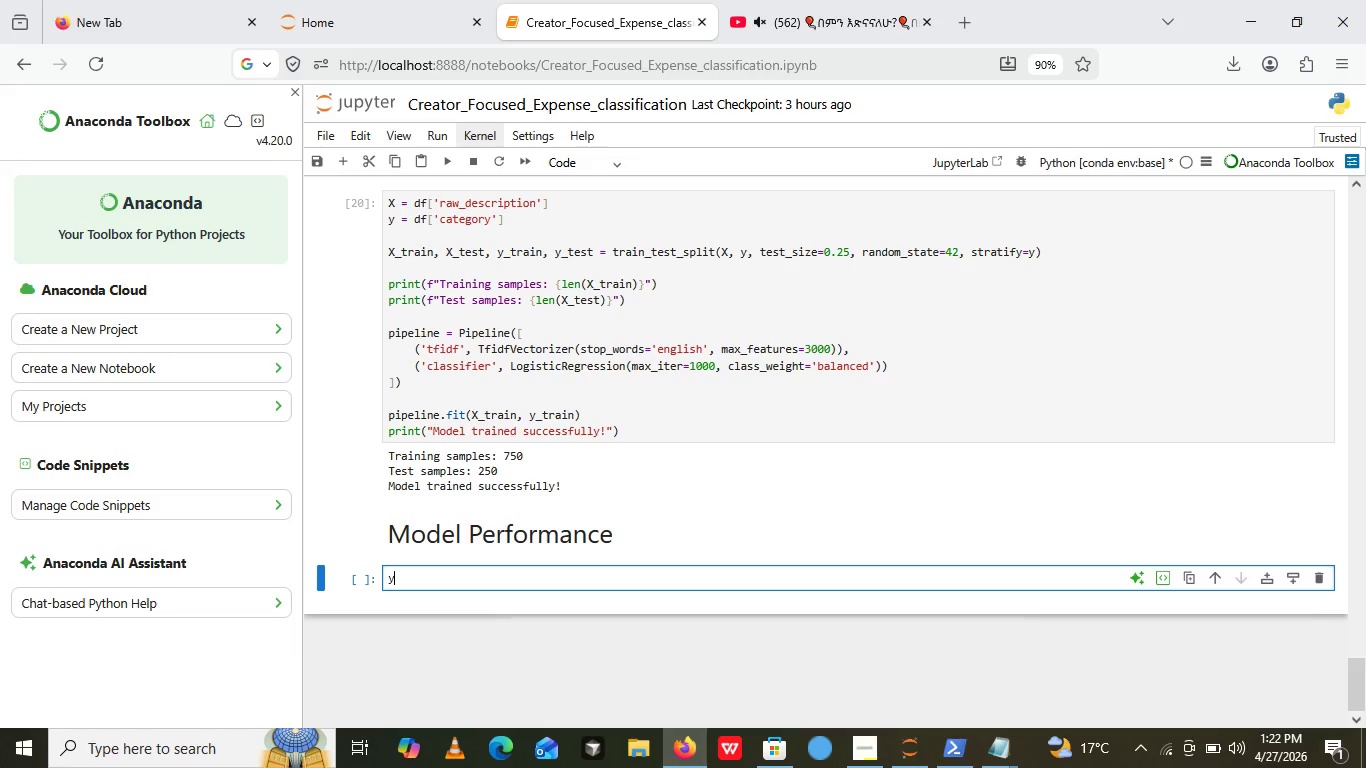 
type(_pre)
 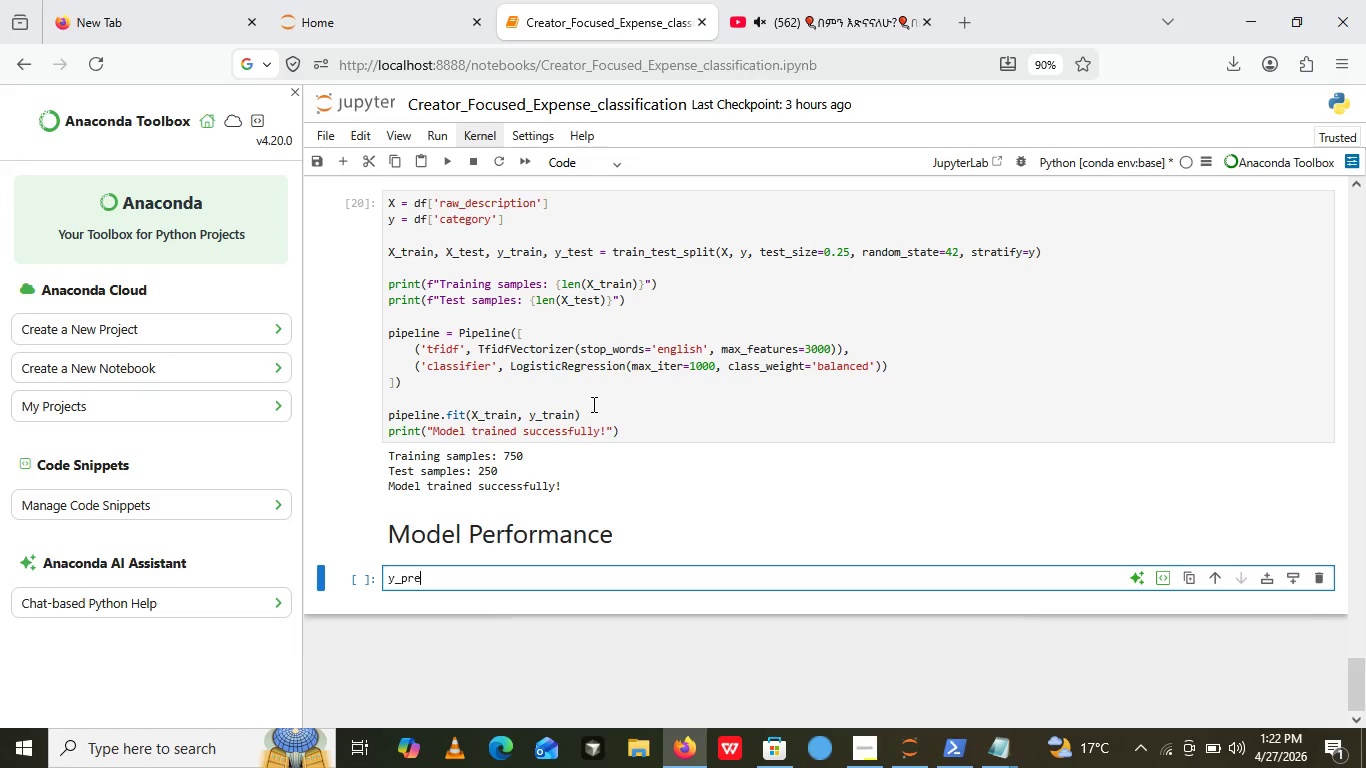 
wait(5.3)
 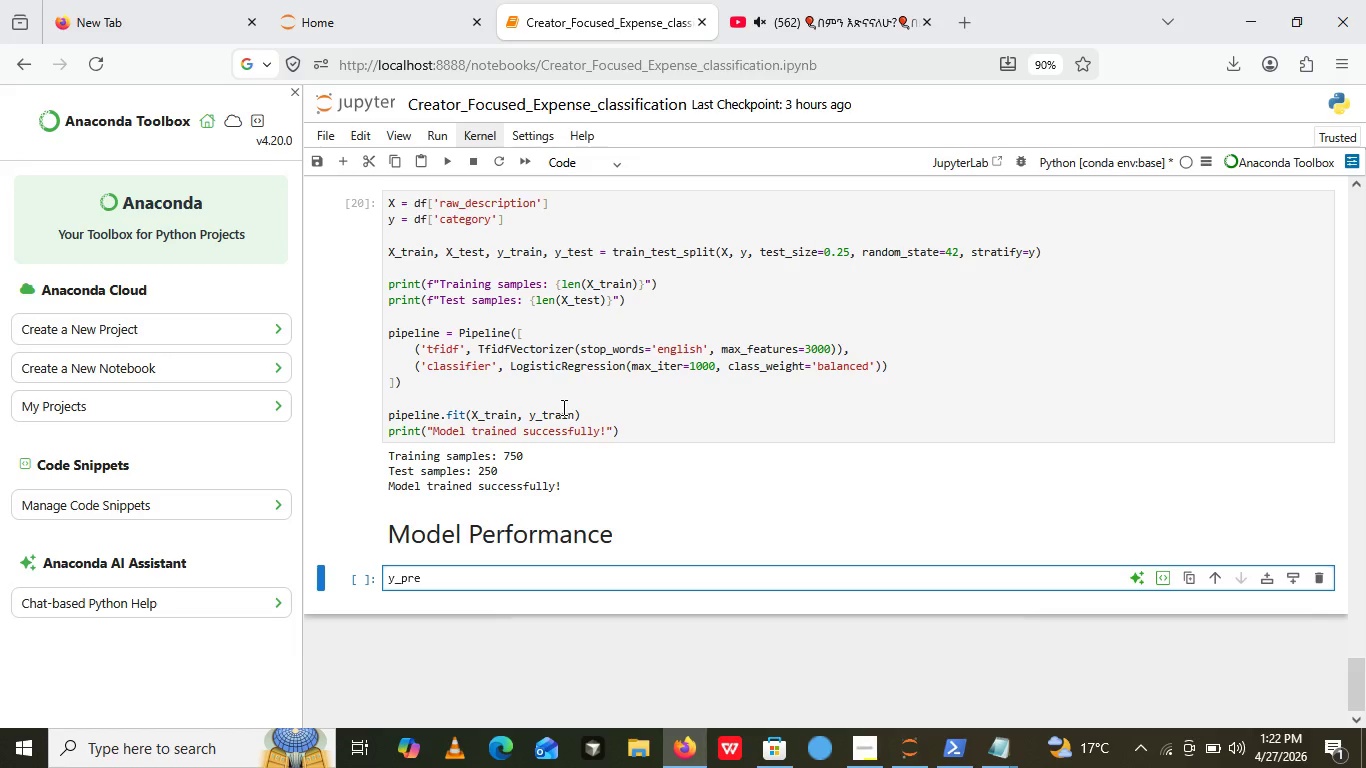 
type(d =pip)
 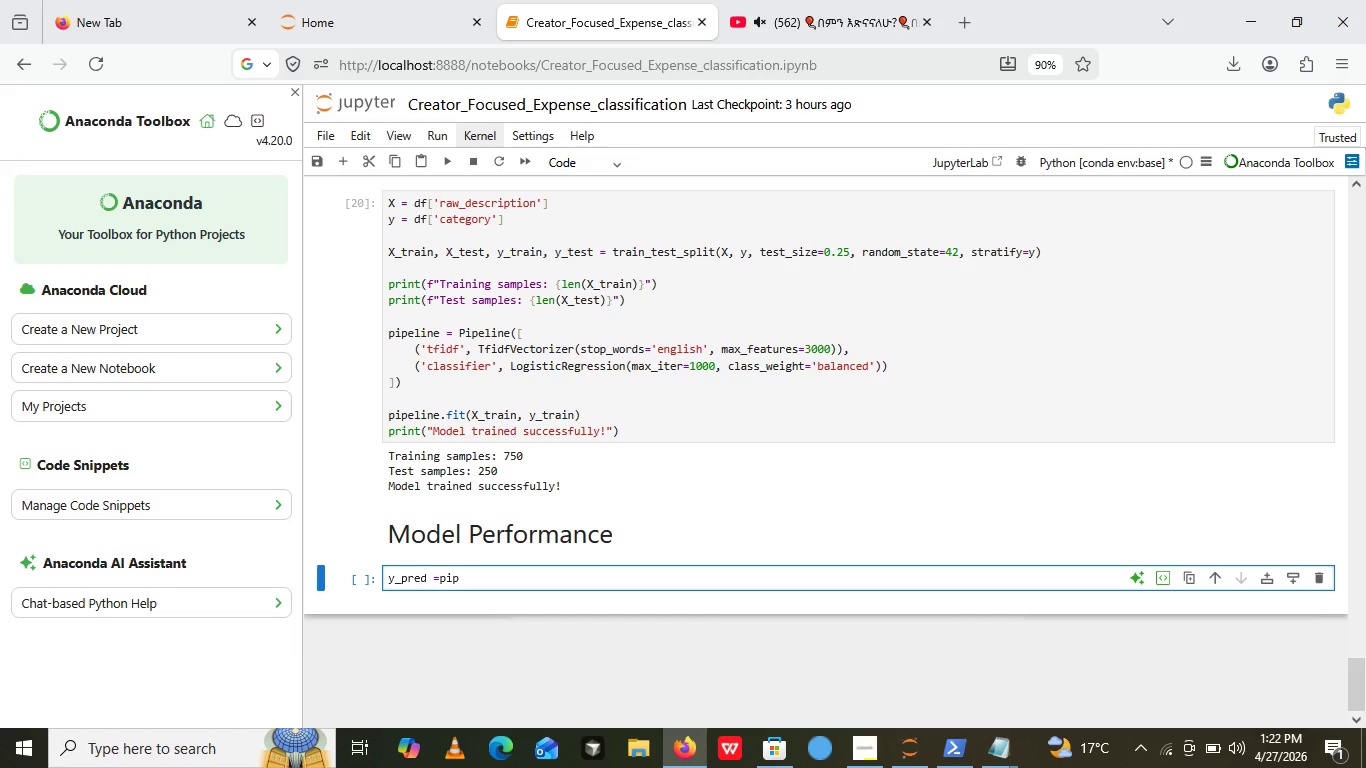 
type(line.pridict())
 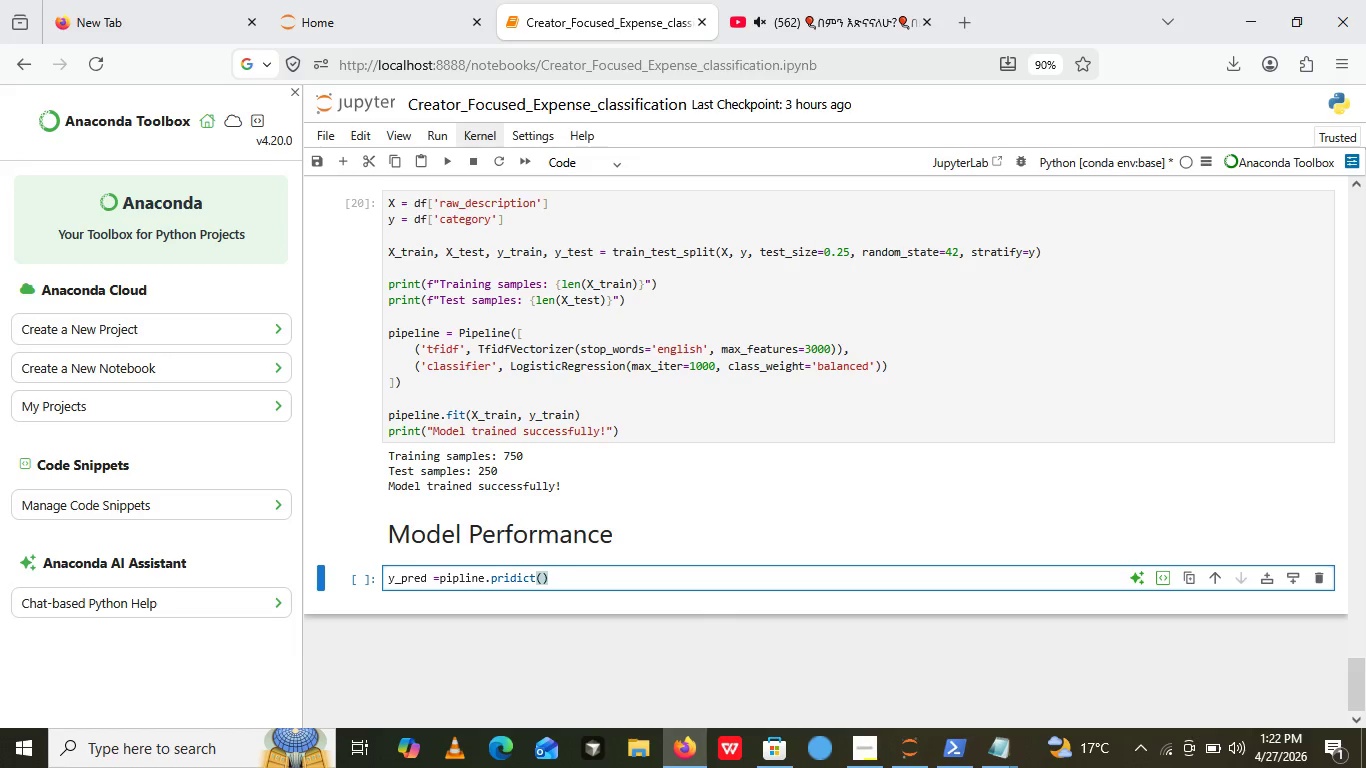 
key(ArrowLeft)
 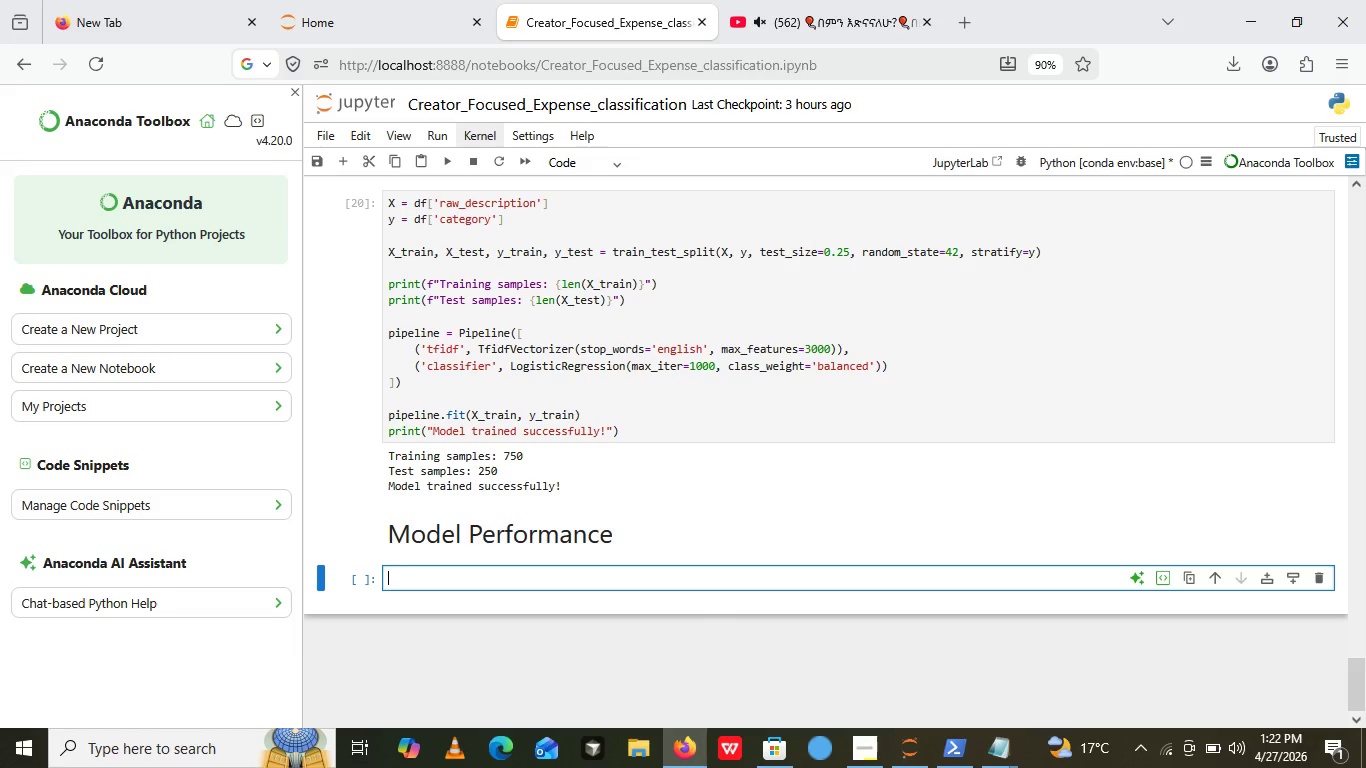 
key(Control+X)
 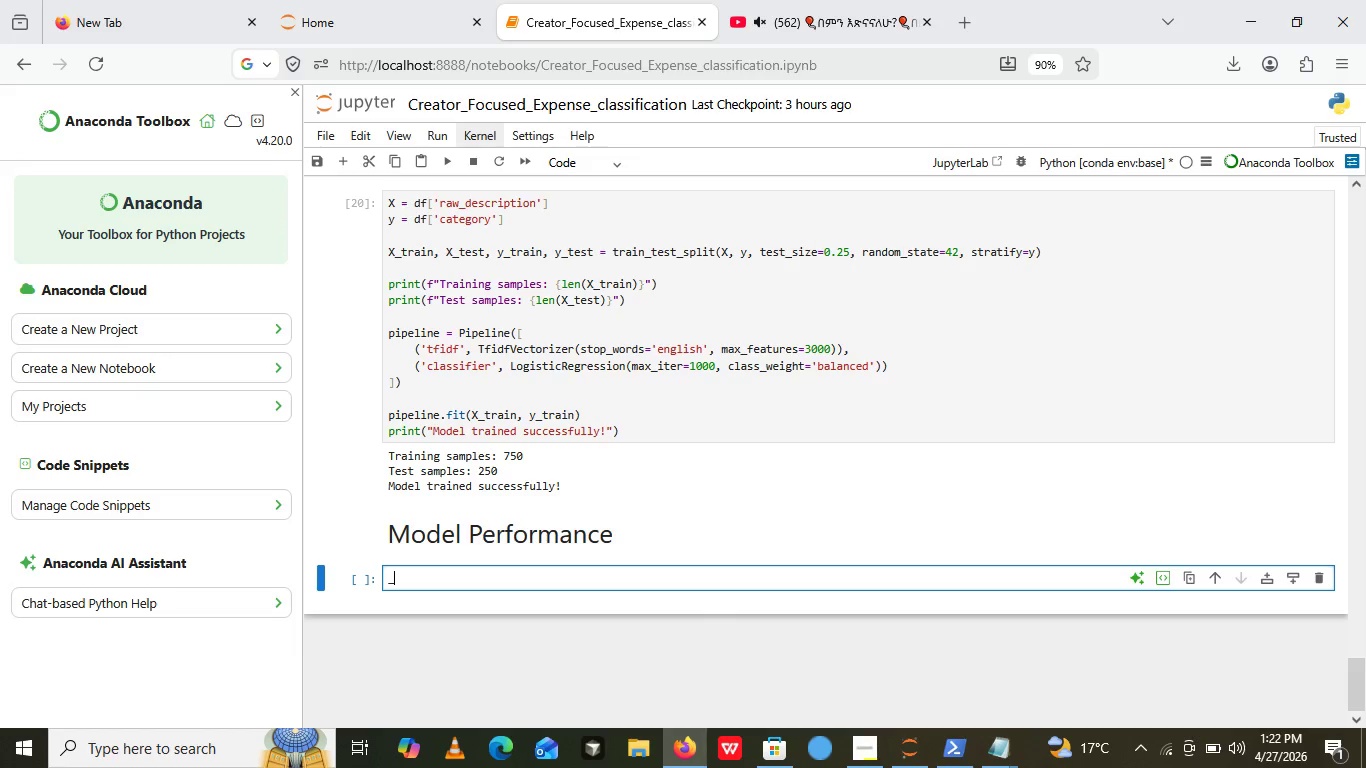 
type(_yest)
 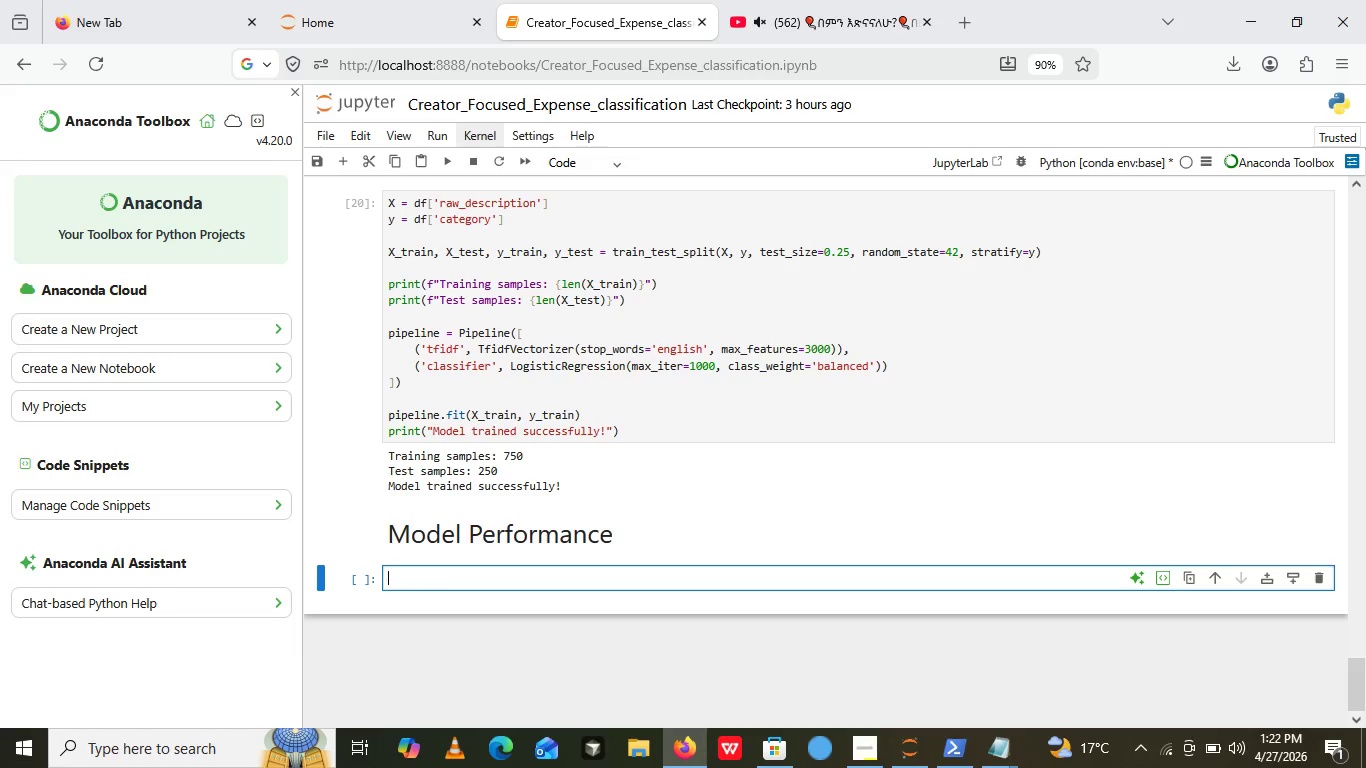 
hold_key(key=Backspace, duration=1.03)
 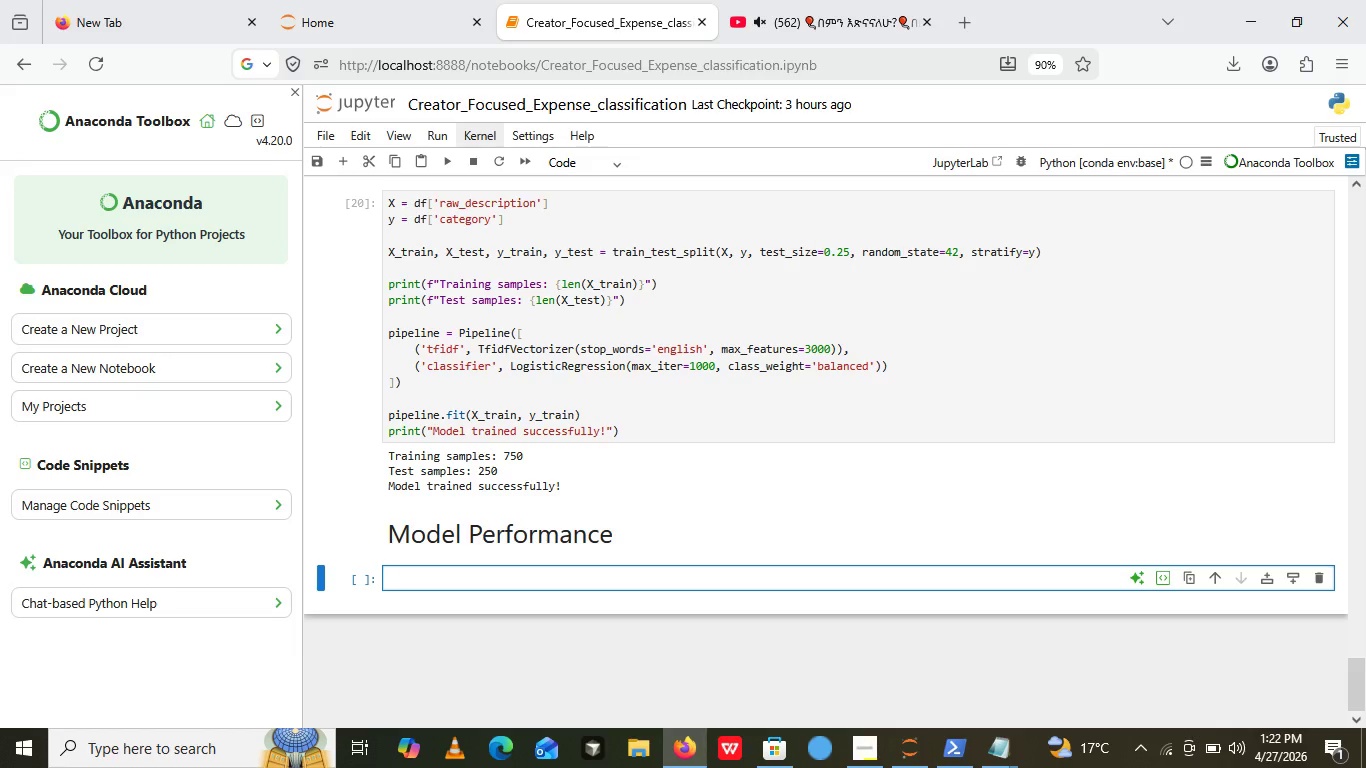 
hold_key(key=Backspace, duration=10.14)
 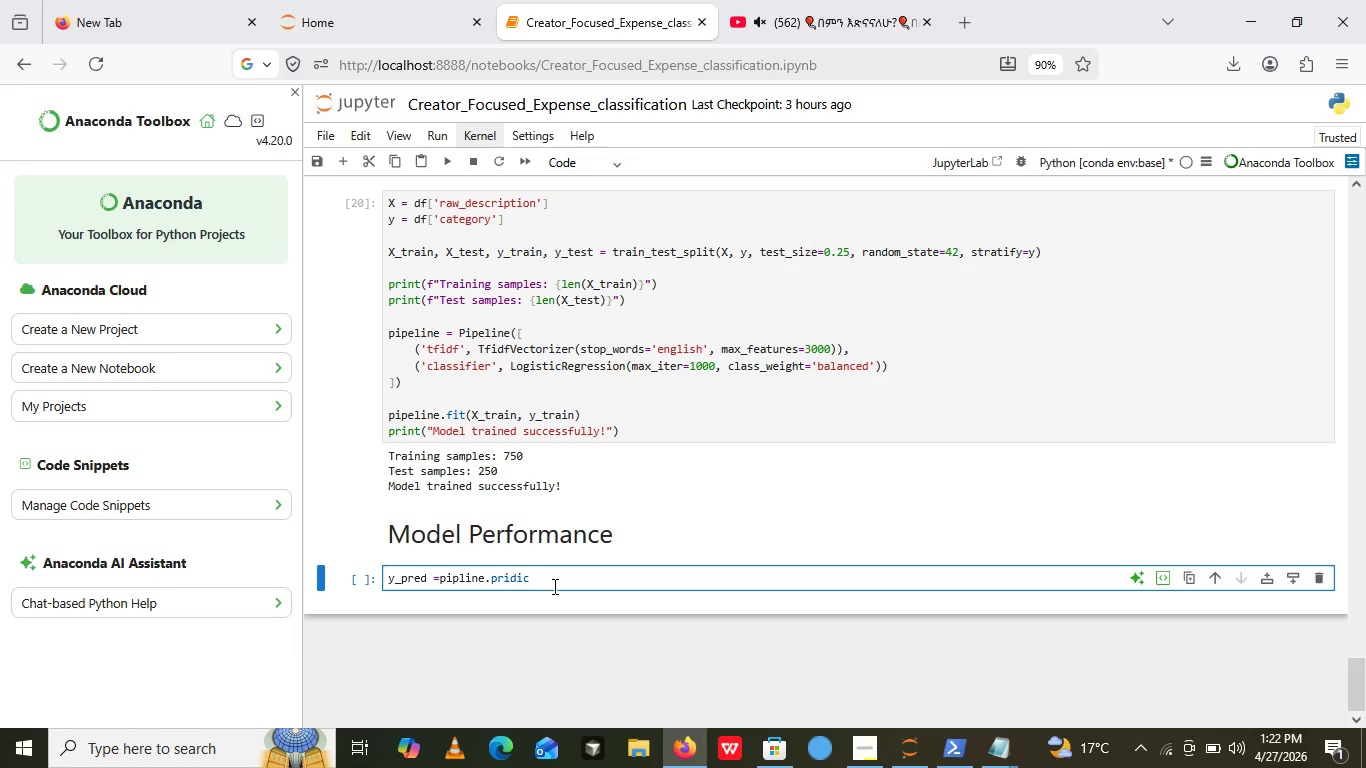 
key(Control+Z)
 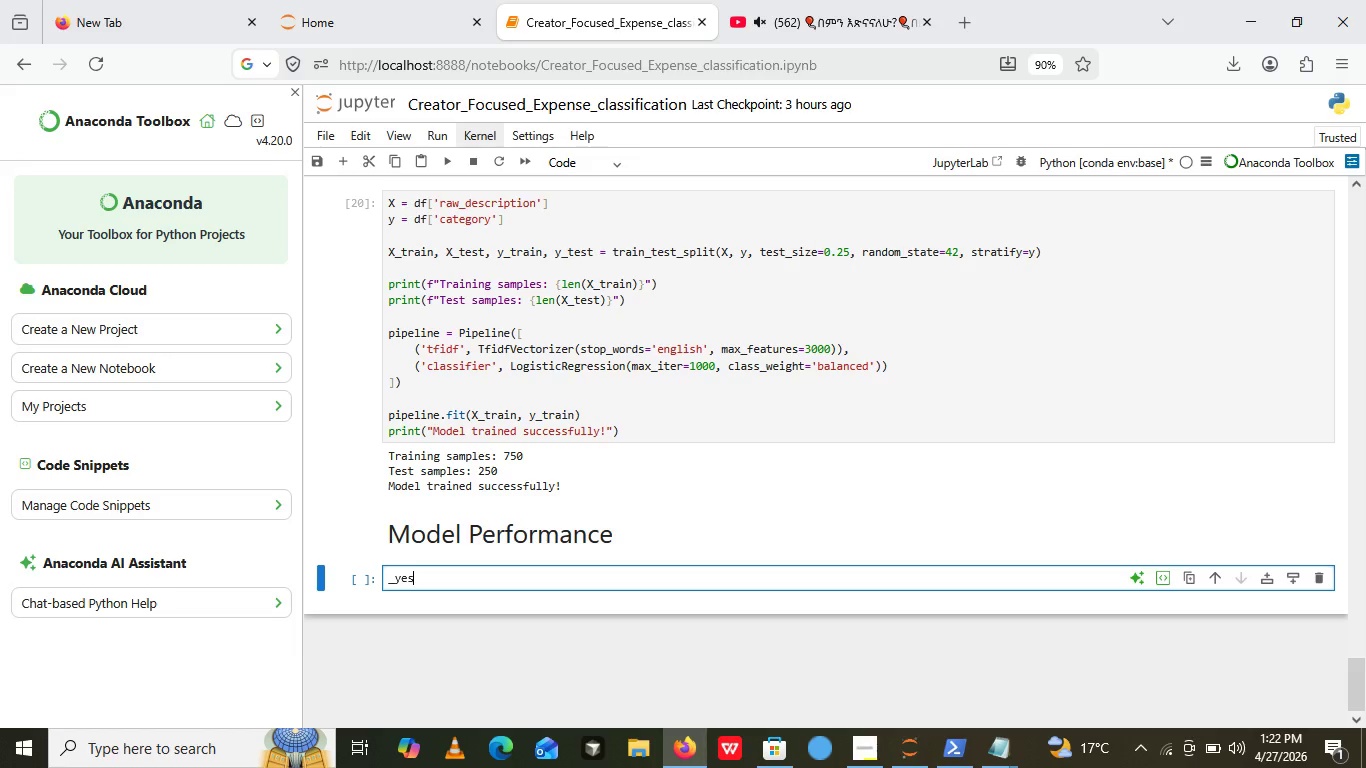 
key(Control+Z)
 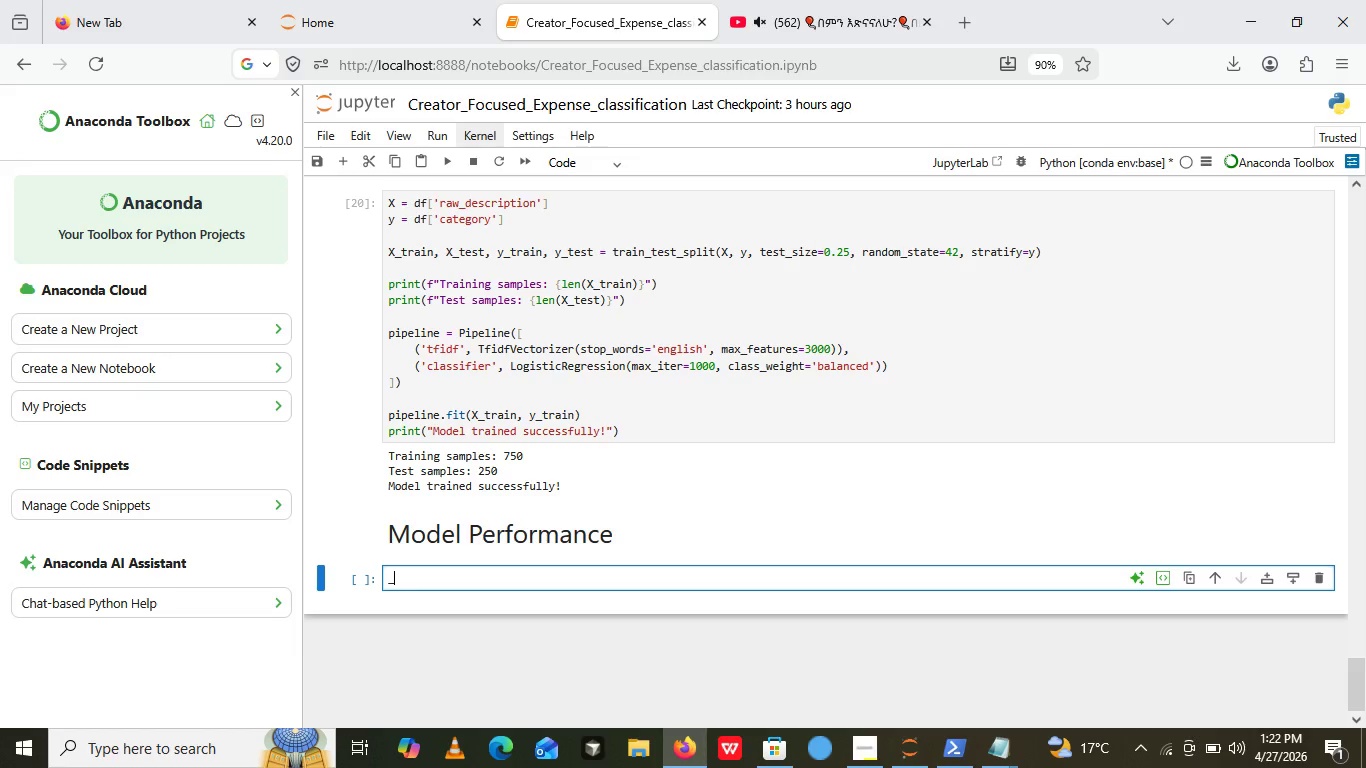 
key(Control+Z)
 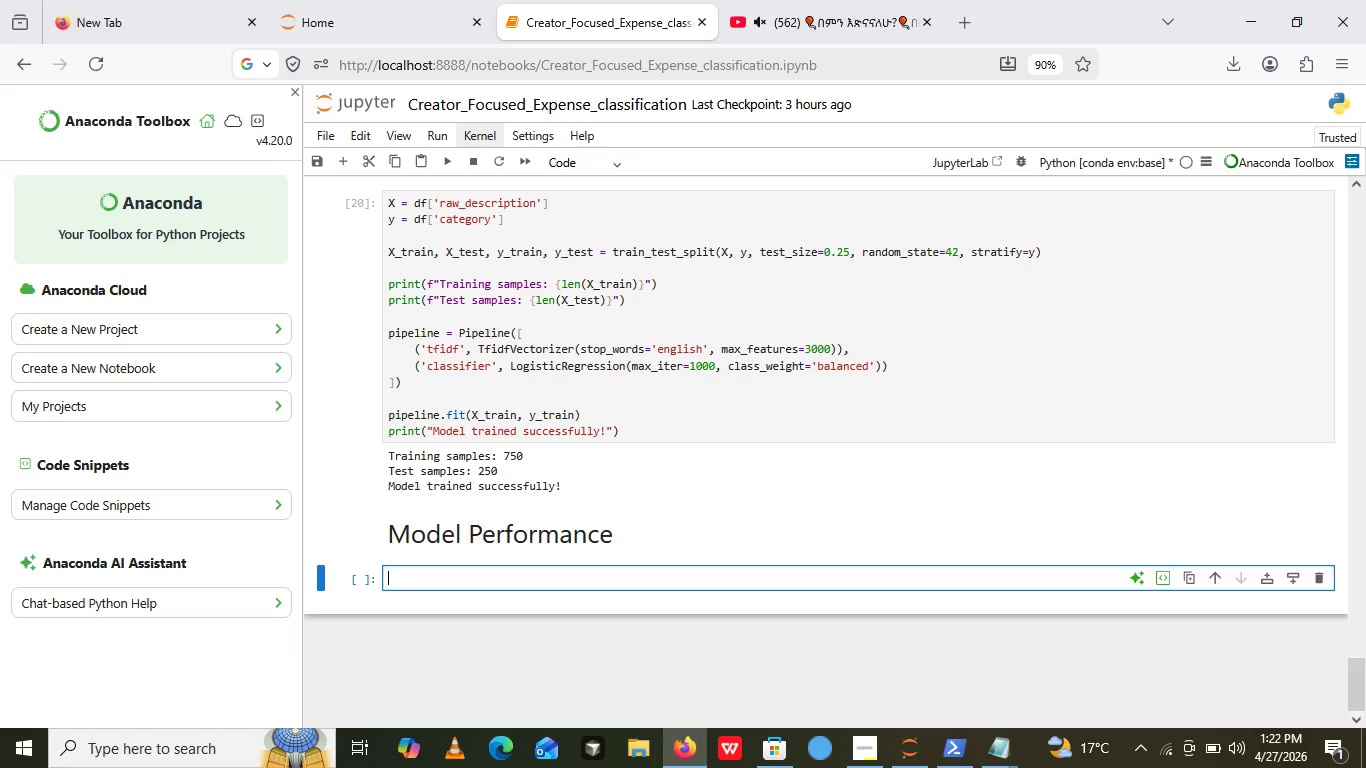 
key(Control+Z)
 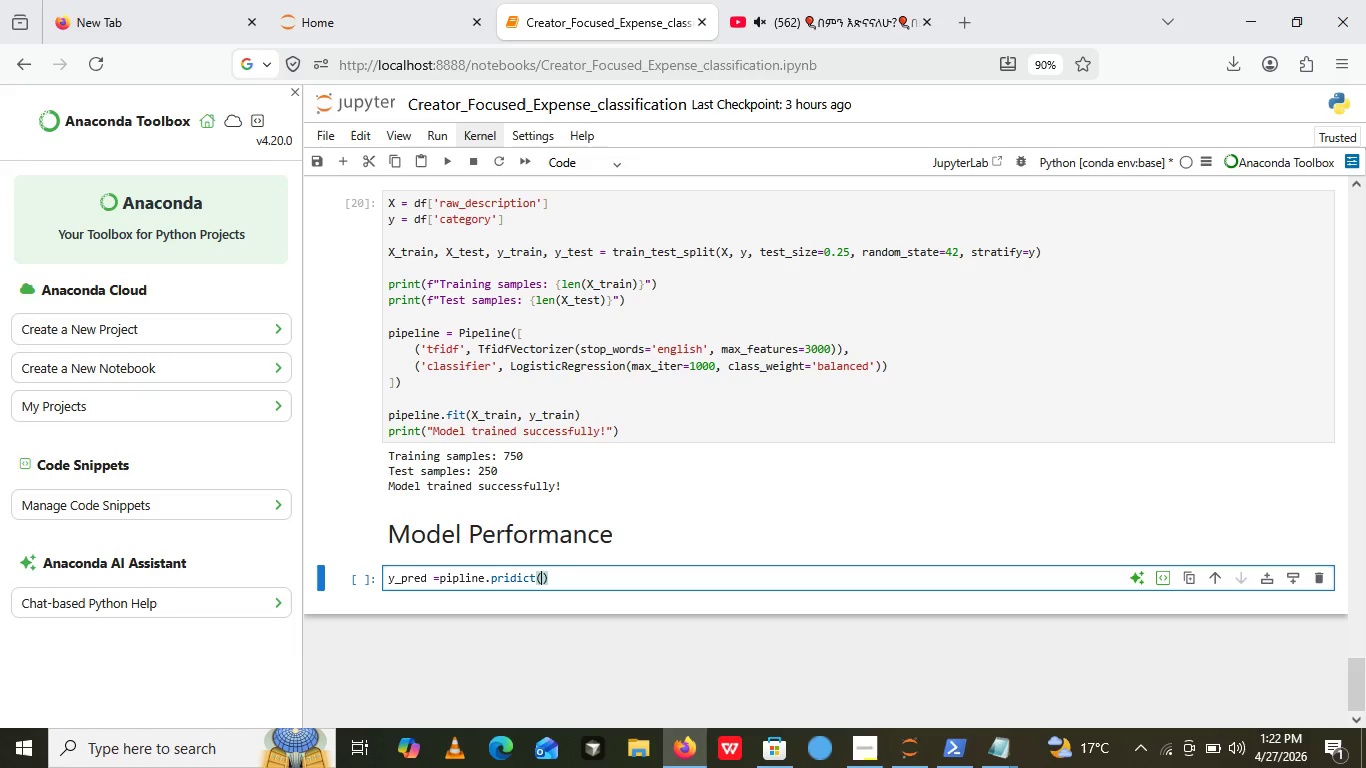 
key(Control+Z)
 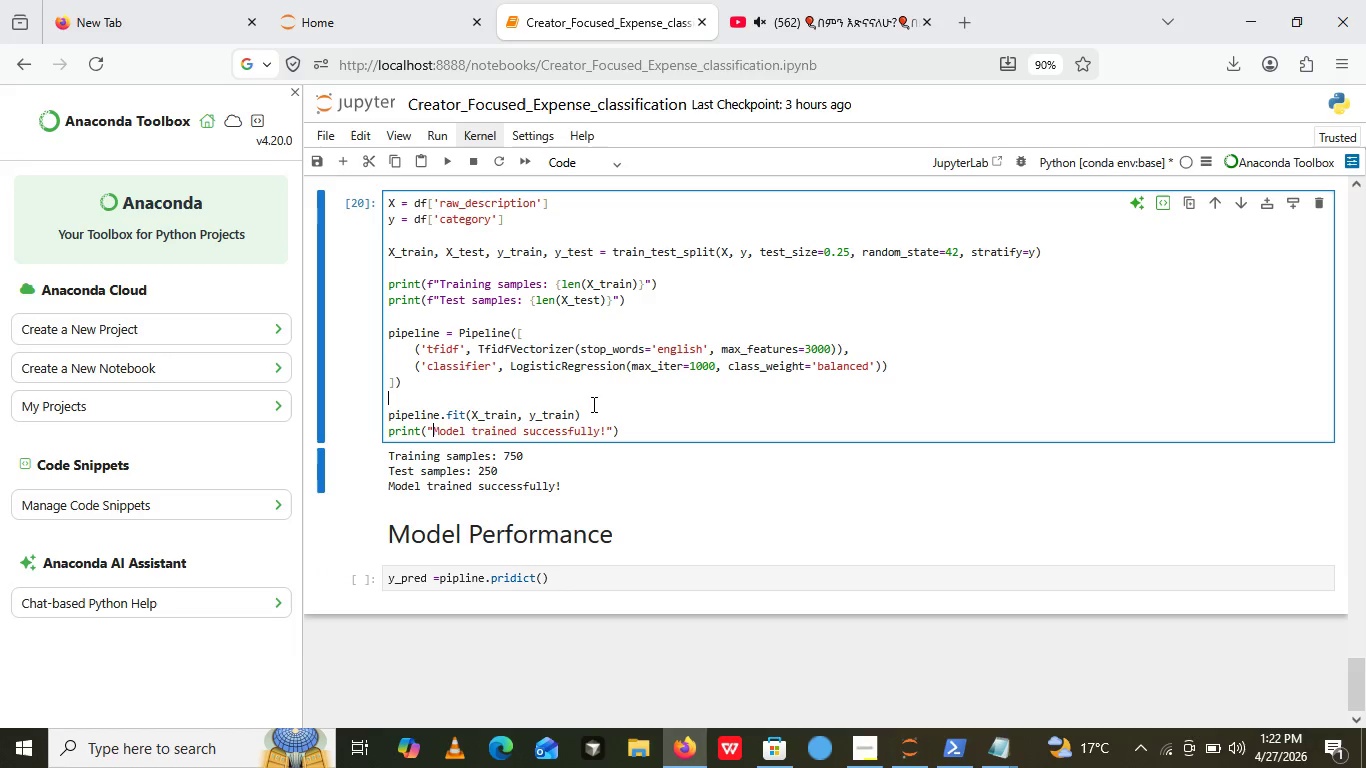 
key(Control+Z)
 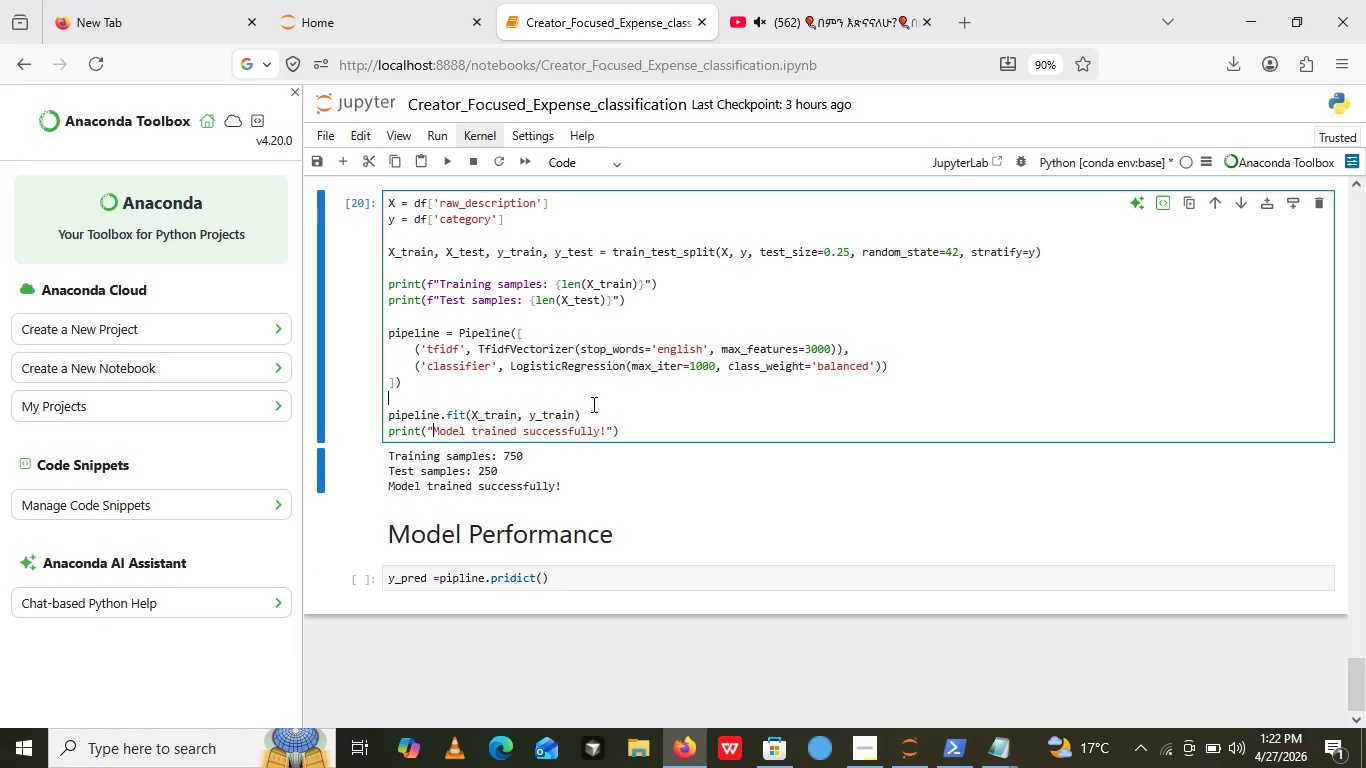 
left_click([592, 404])
 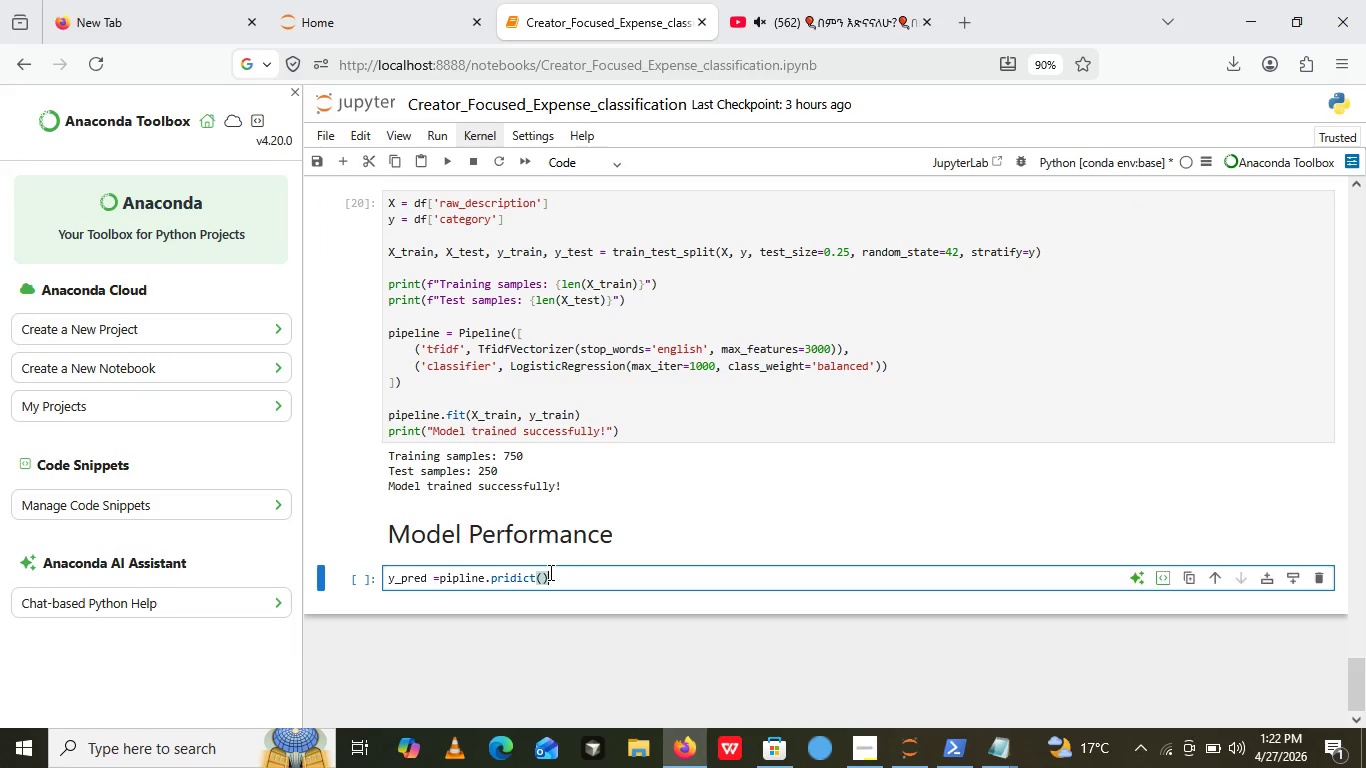 
left_click([549, 572])
 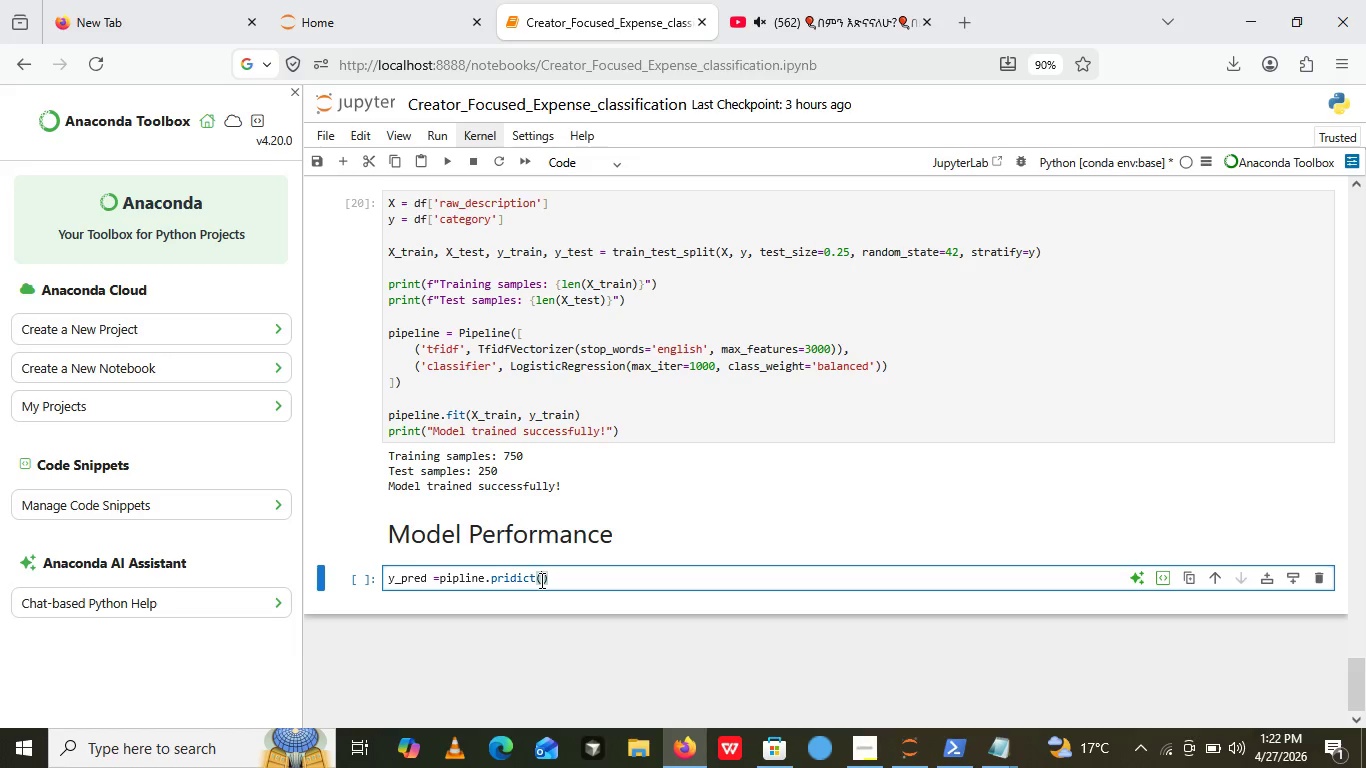 
left_click([540, 580])
 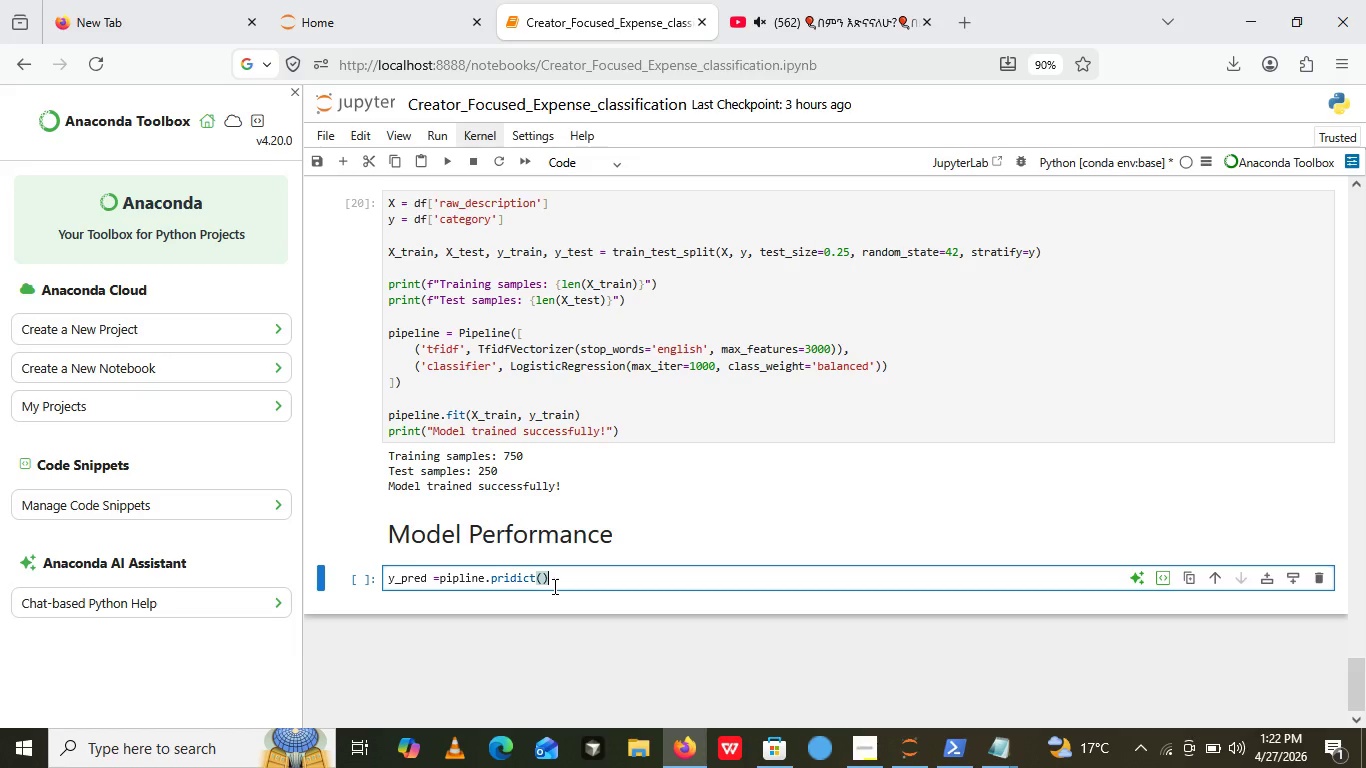 
left_click([553, 586])
 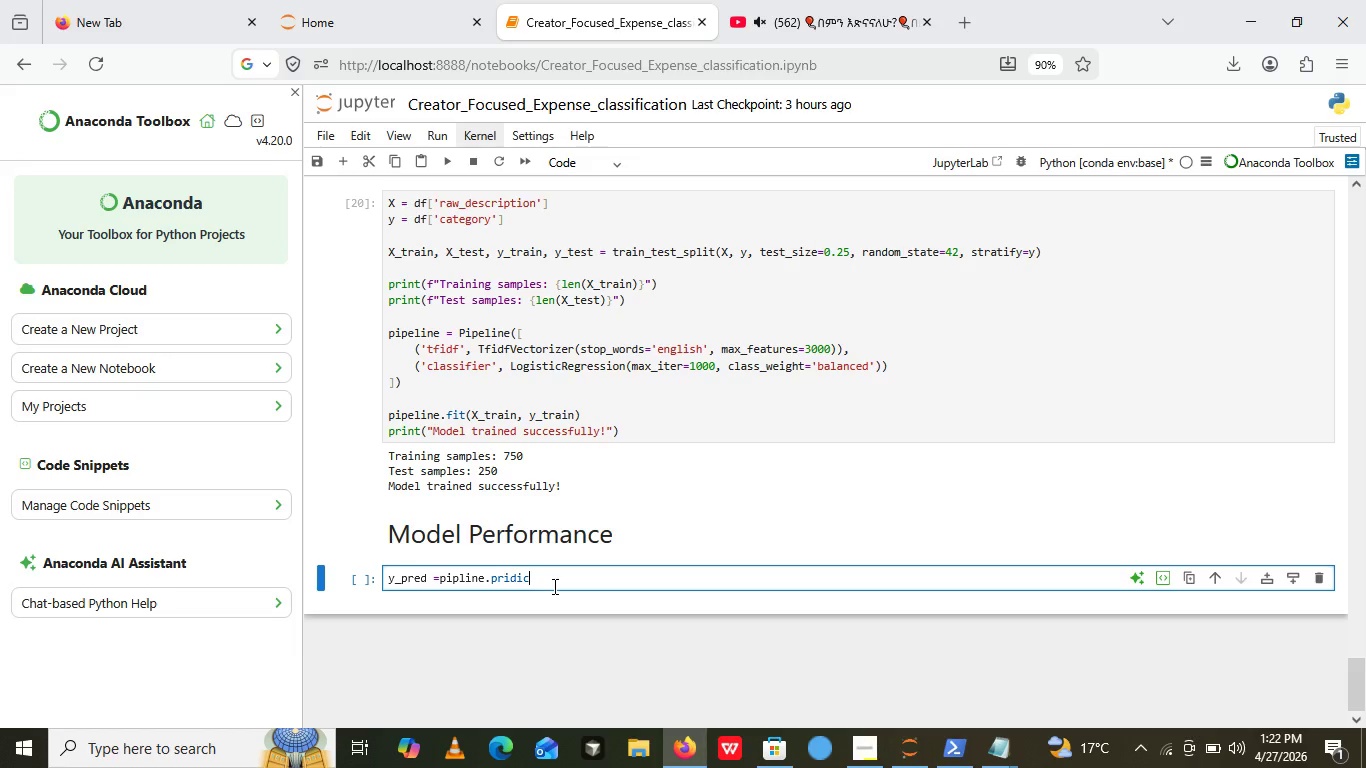 
key(Backspace)
 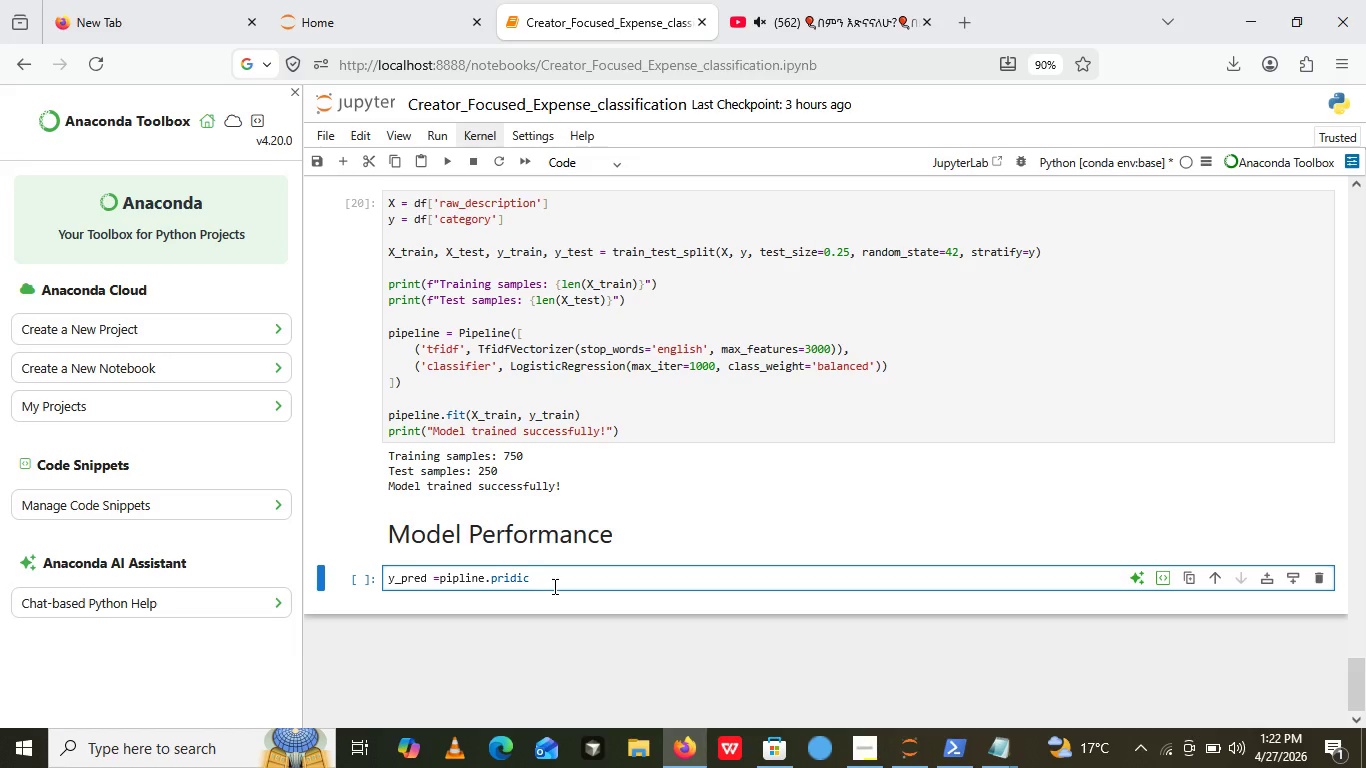 
key(Backspace)
 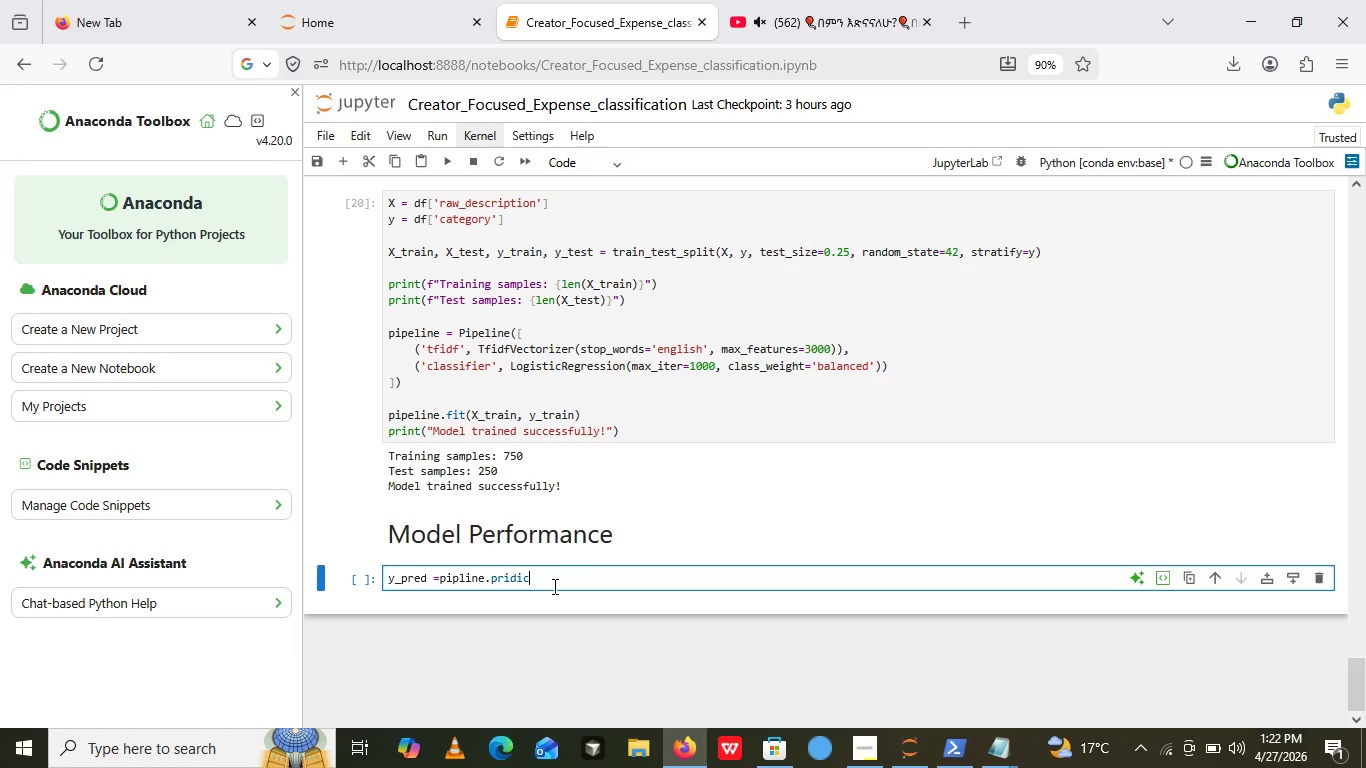 
wait(5.89)
 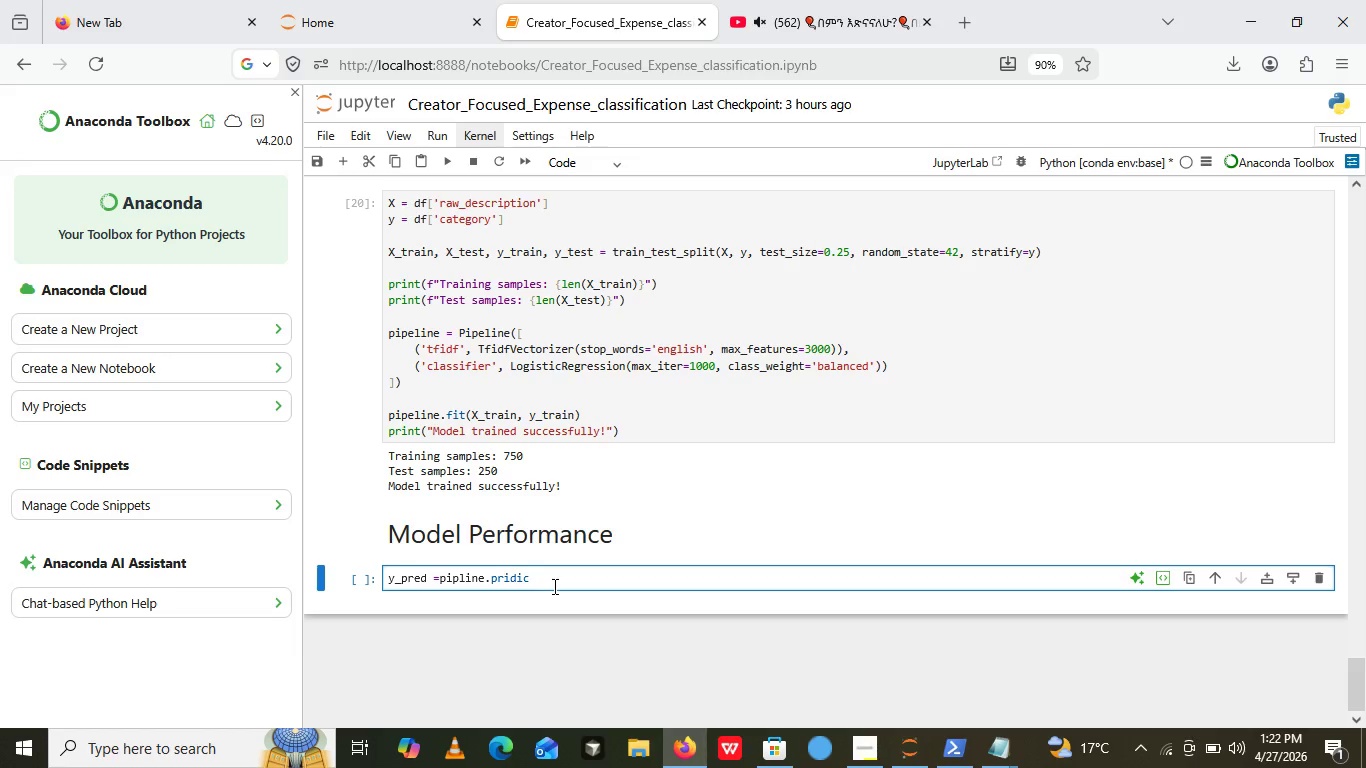 
type(t())
 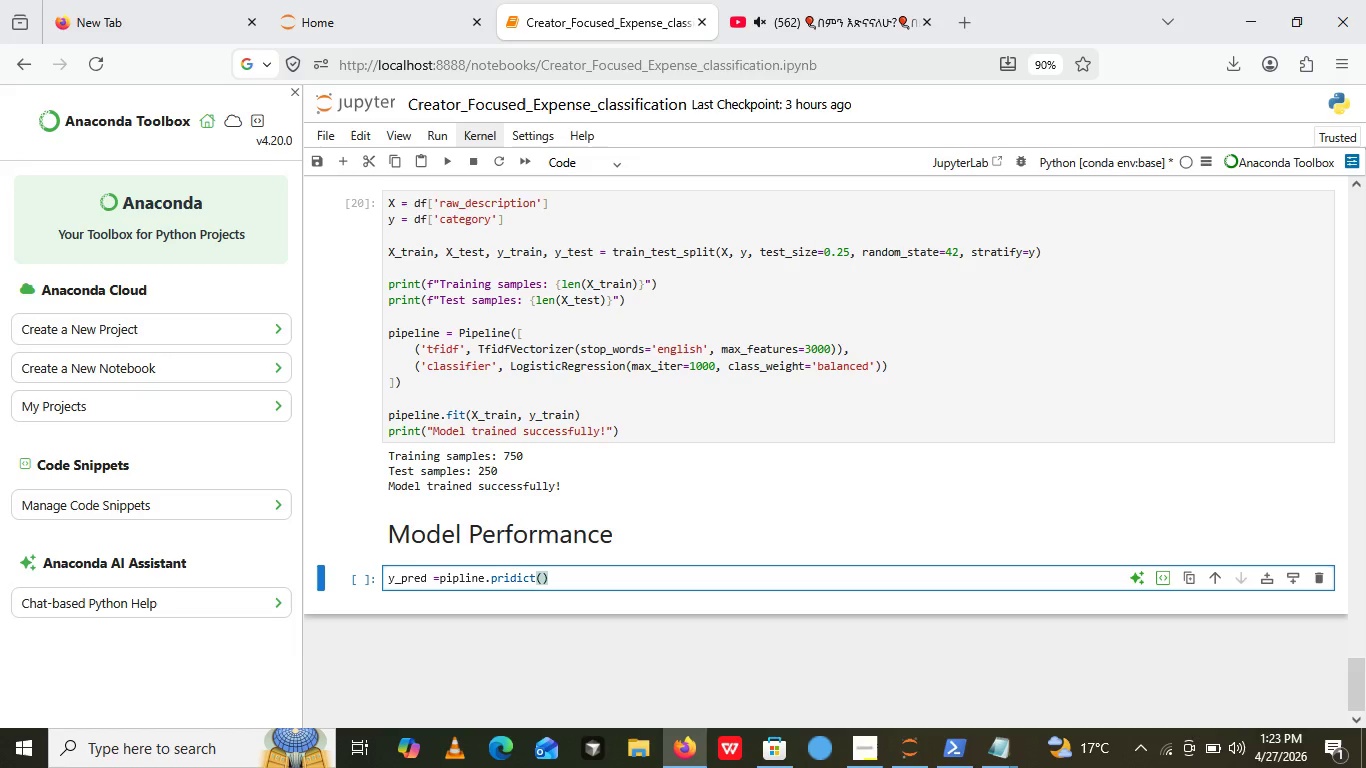 
key(ArrowLeft)
 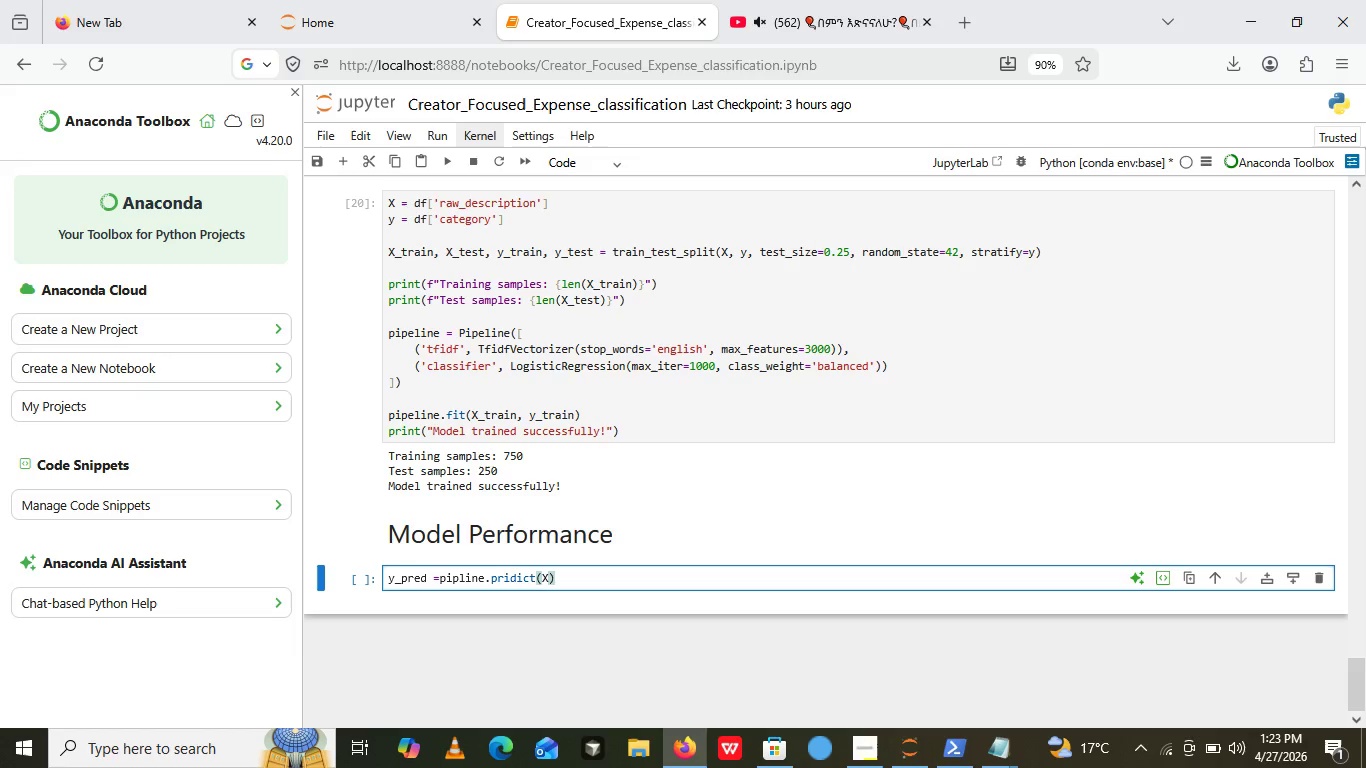 
type(X_test)
 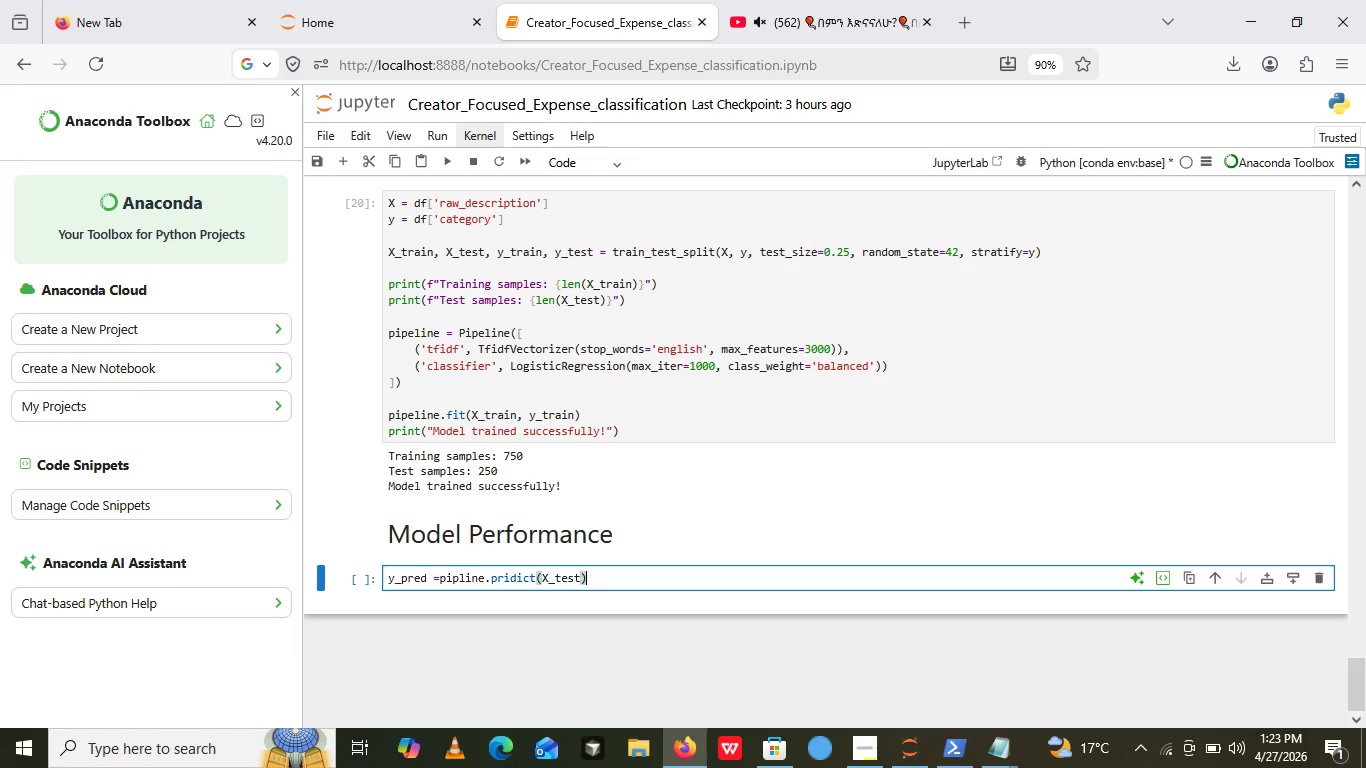 
key(ArrowRight)
 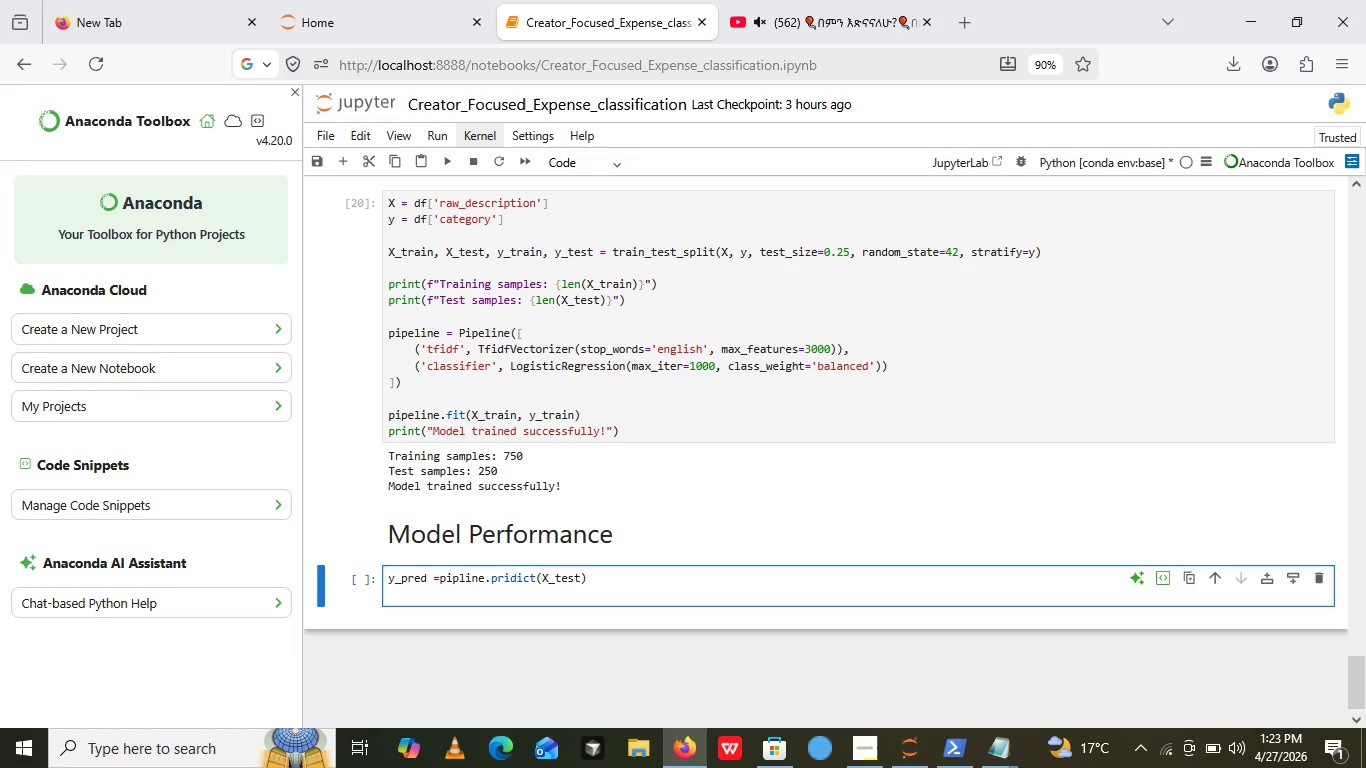 
key(Enter)
 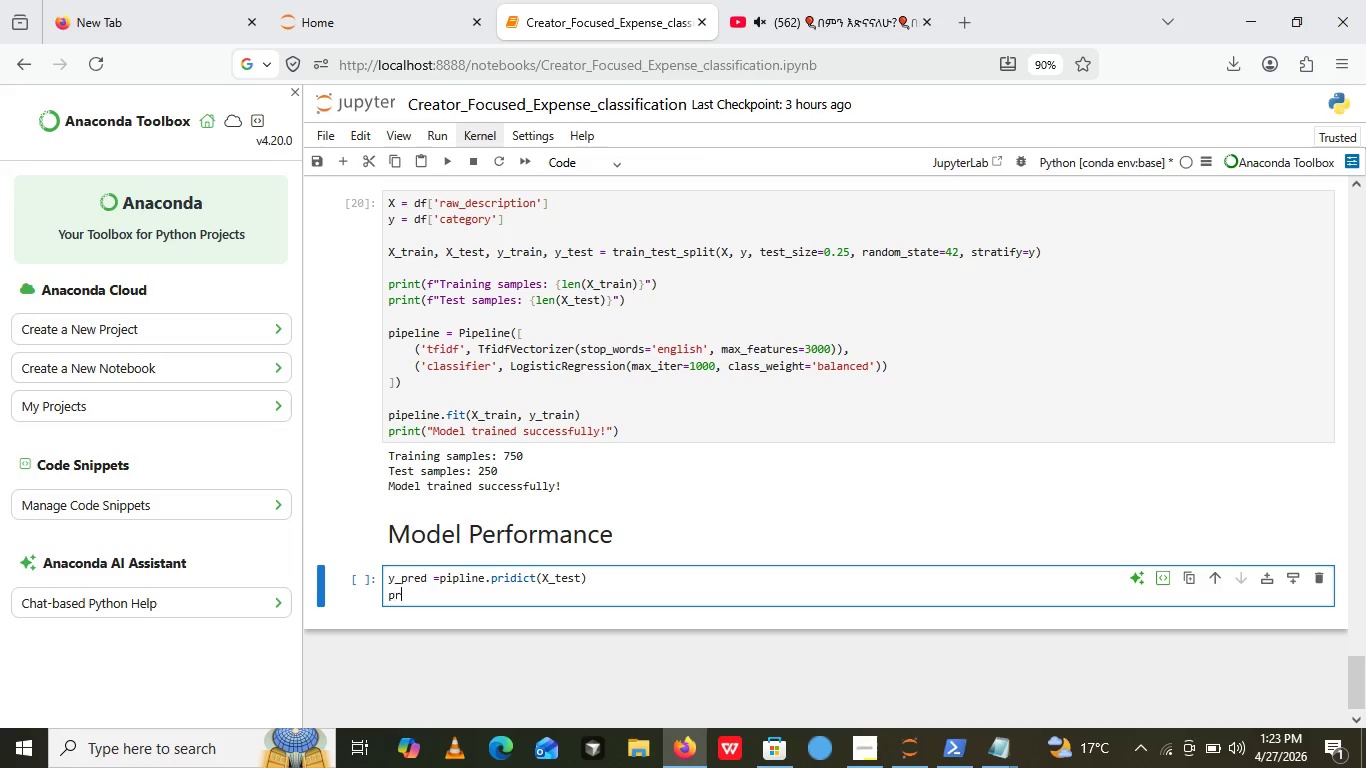 
type(print())
 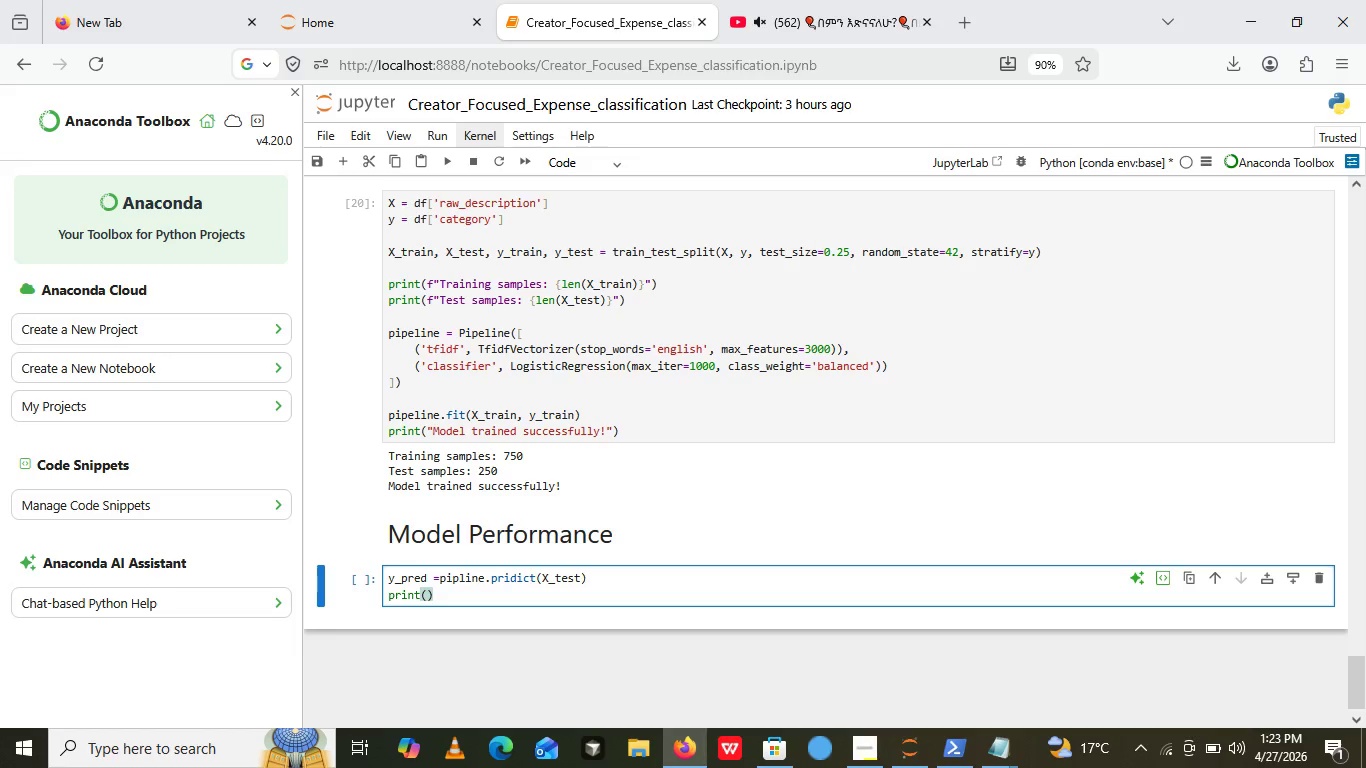 
key(ArrowLeft)
 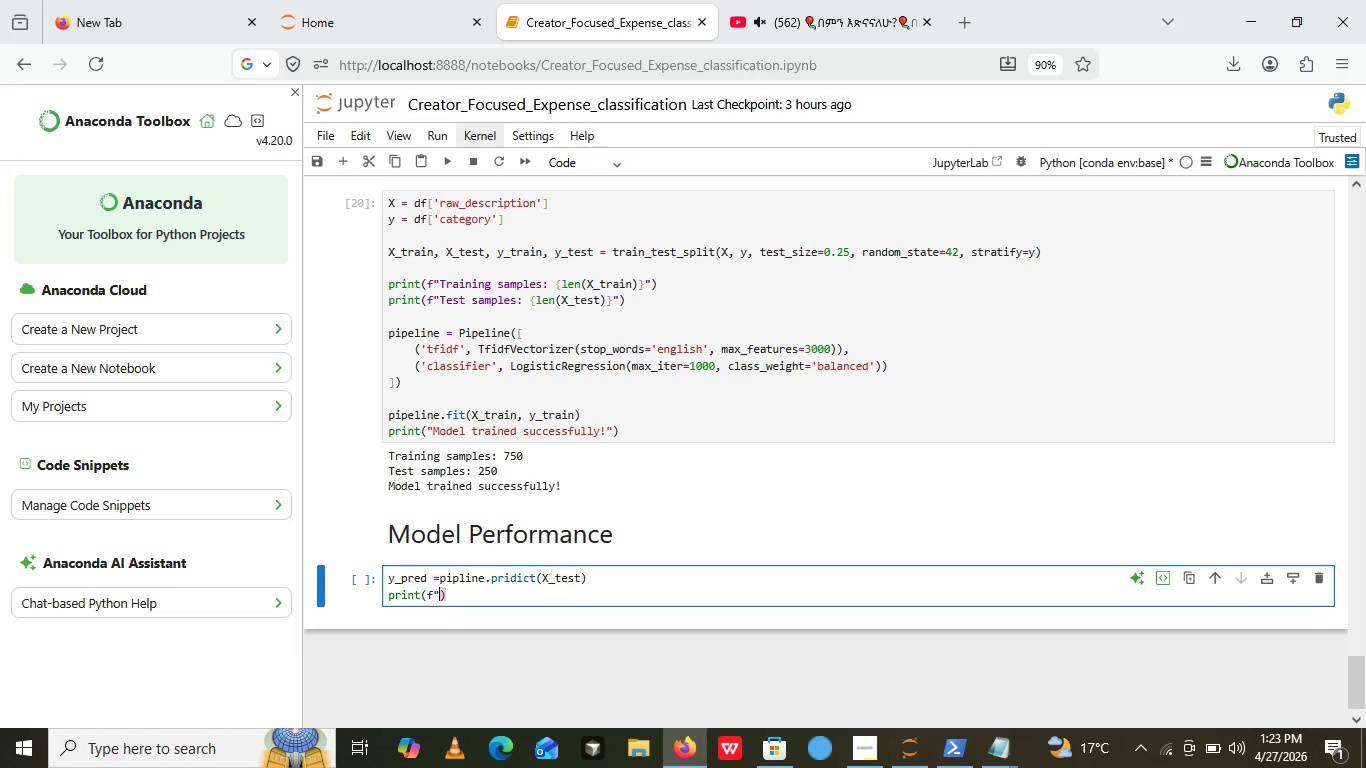 
key(F)
 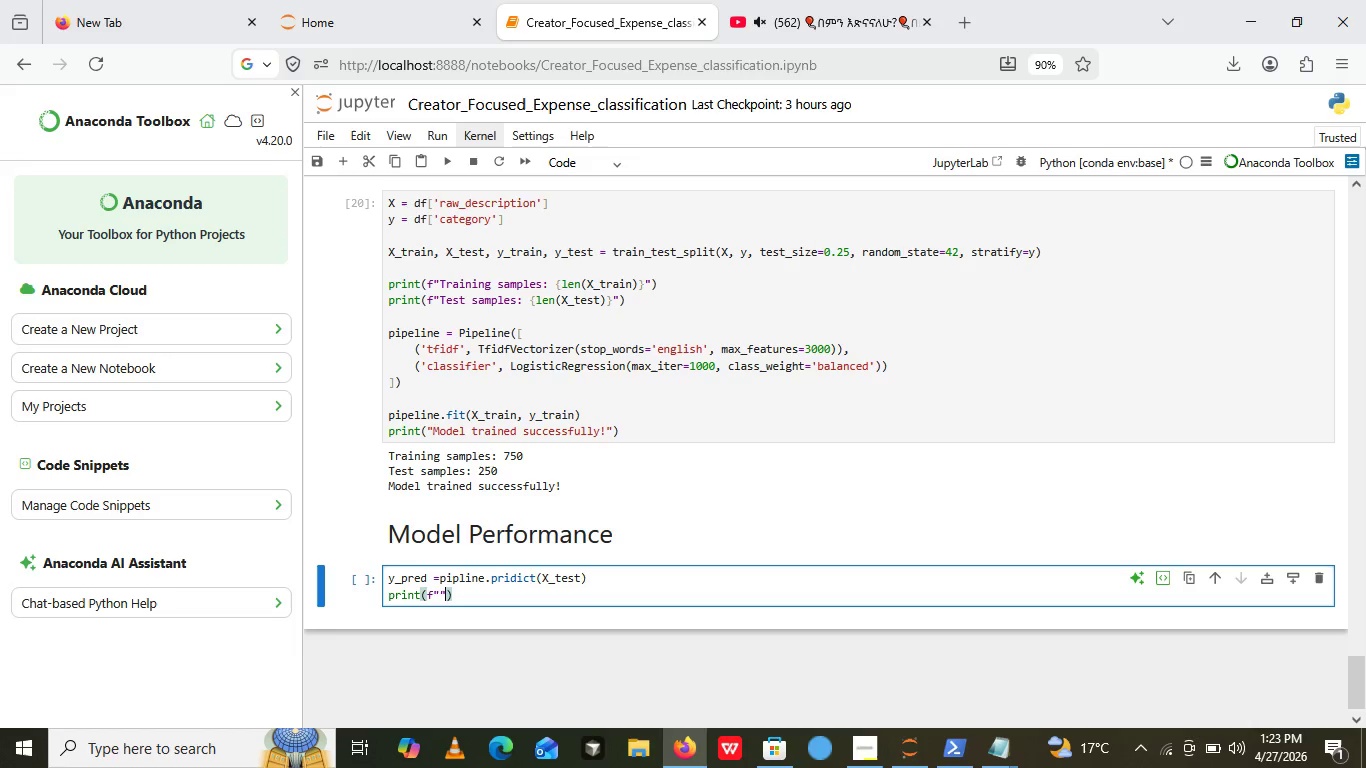 
key(Shift+Quote)
 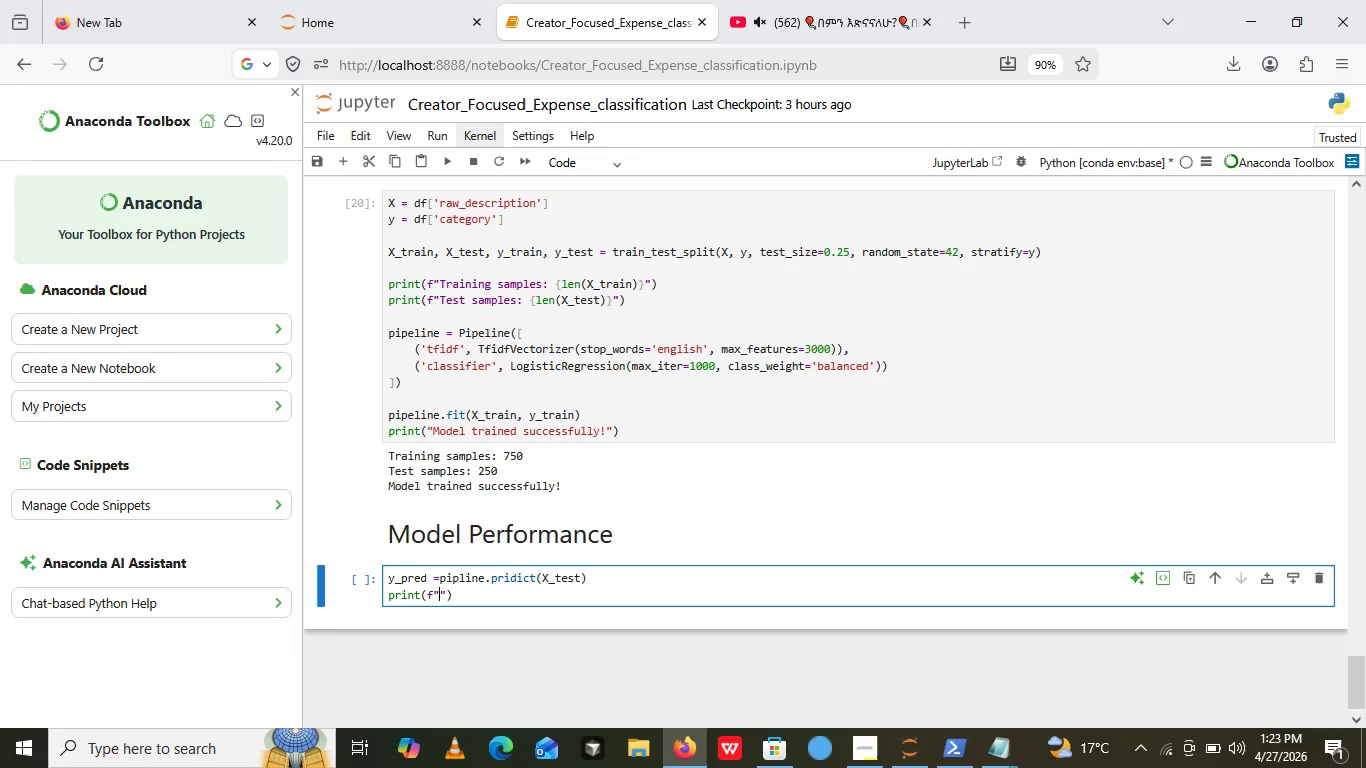 
key(Shift+Quote)
 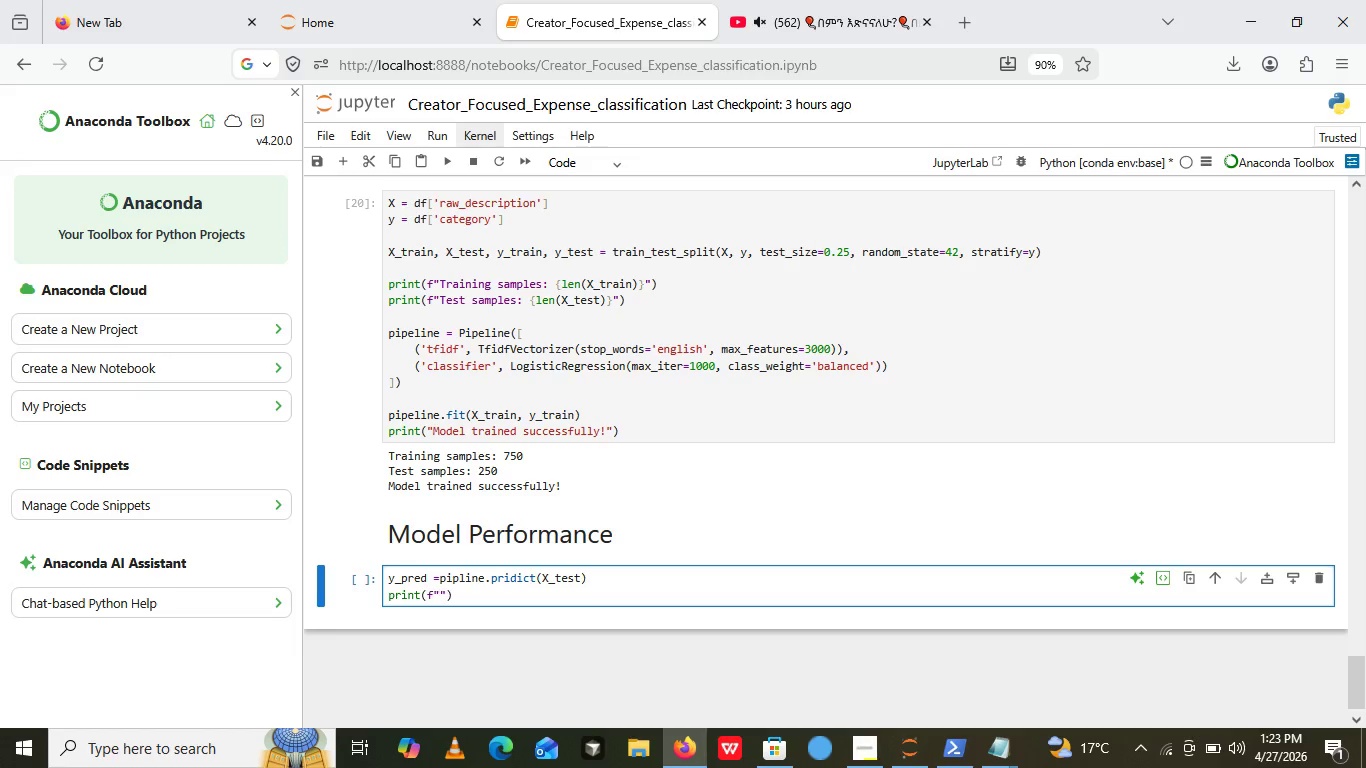 
key(ArrowLeft)
 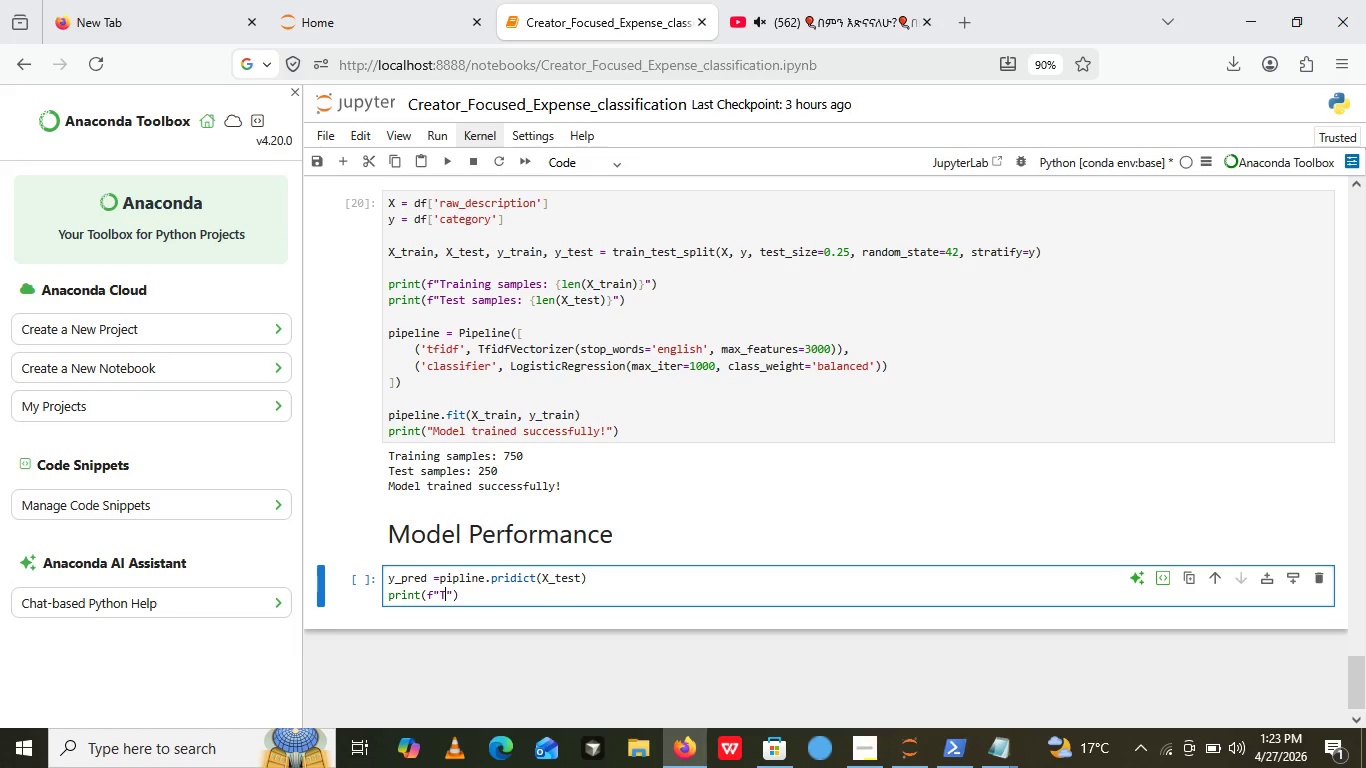 
type(Test Accuracy:)
 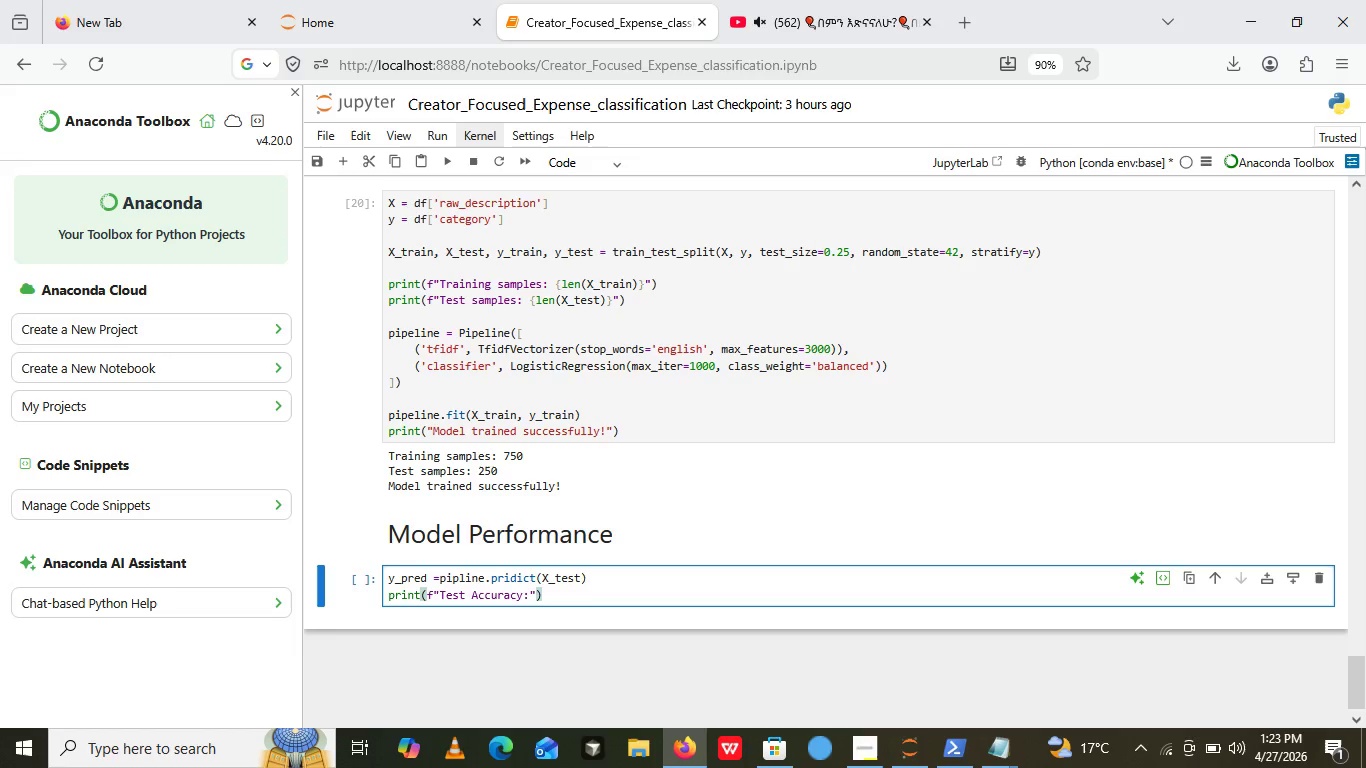 
key(ArrowRight)
 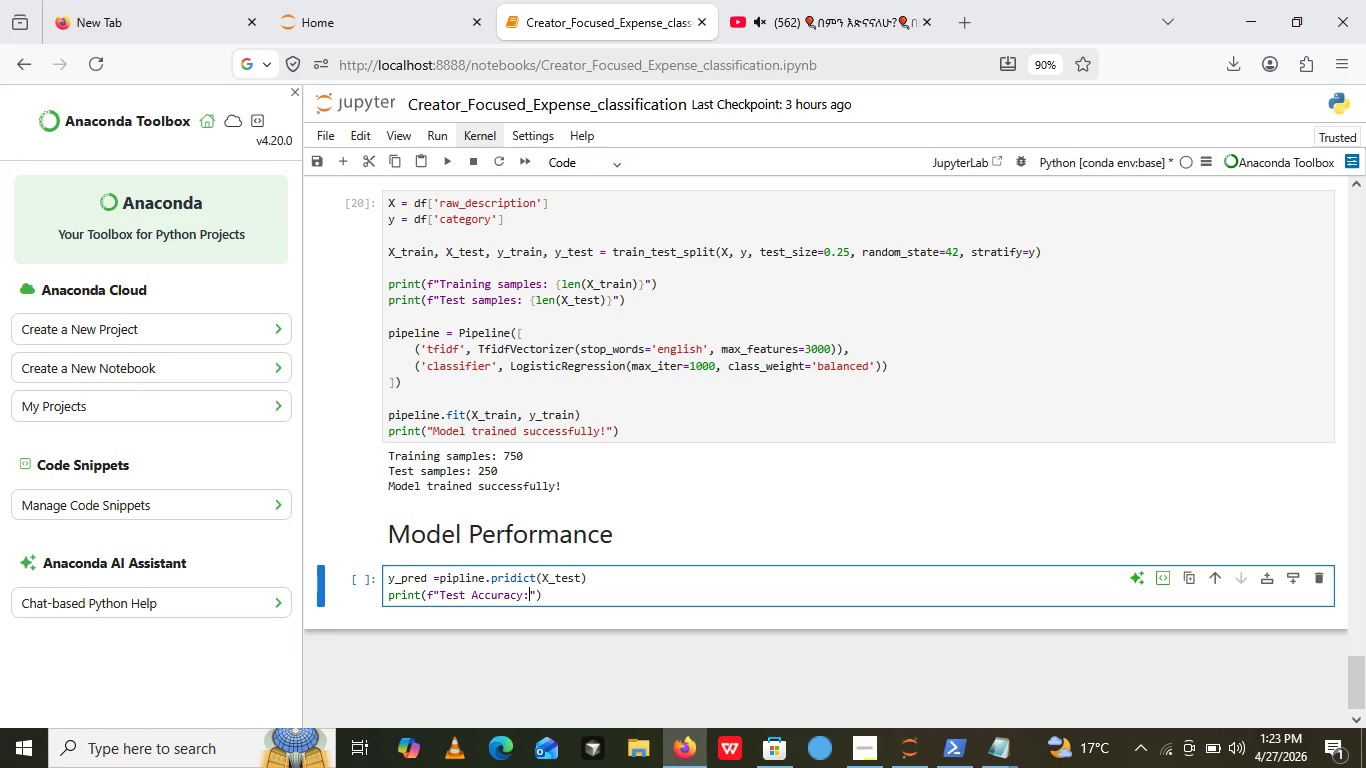 
key(ArrowLeft)
 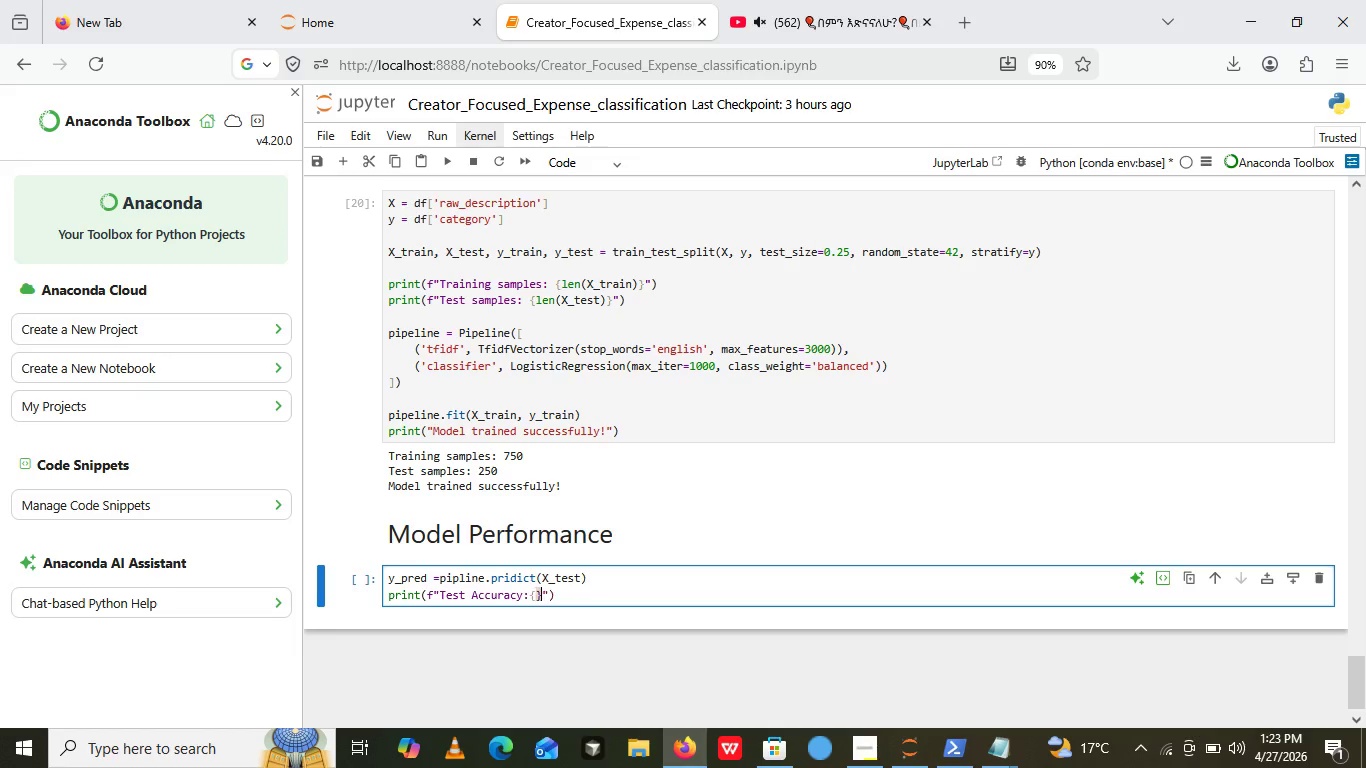 
key(Shift+BracketLeft)
 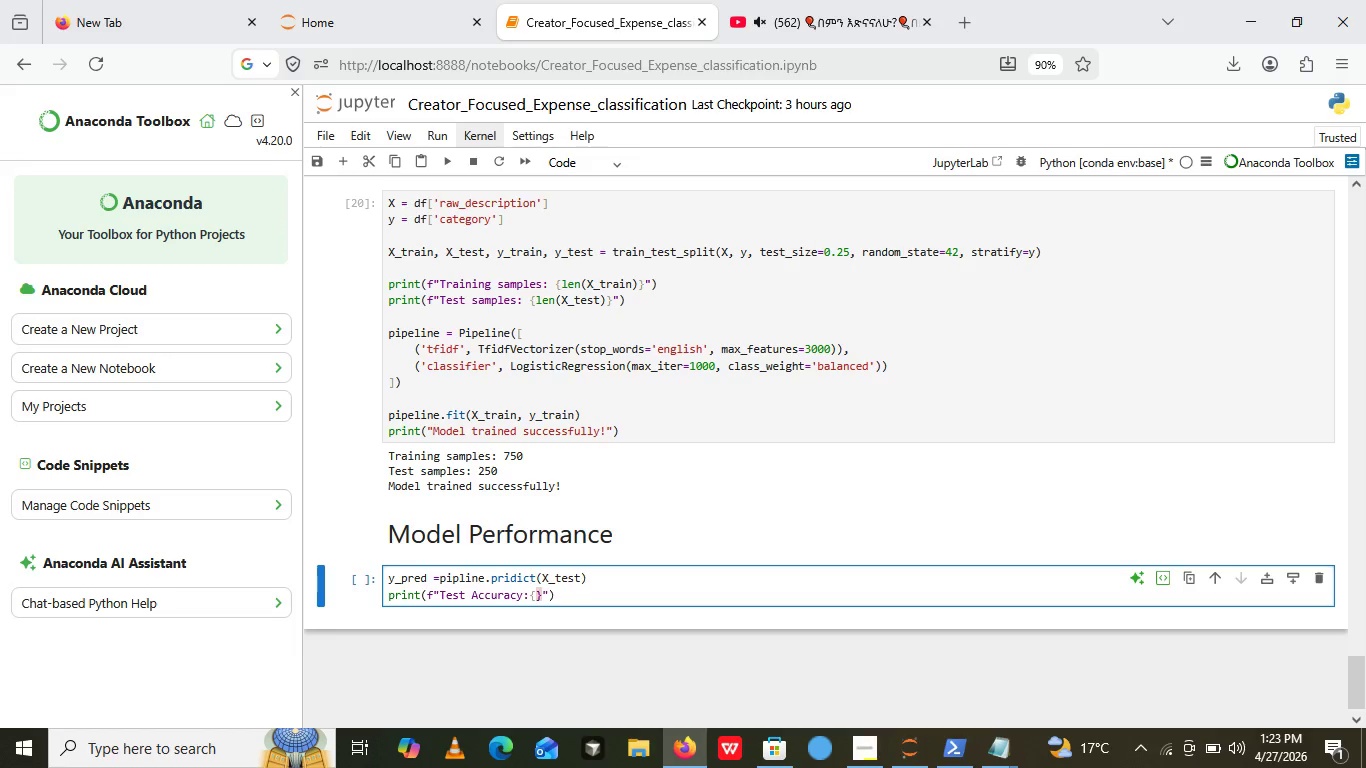 
key(Shift+BracketRight)
 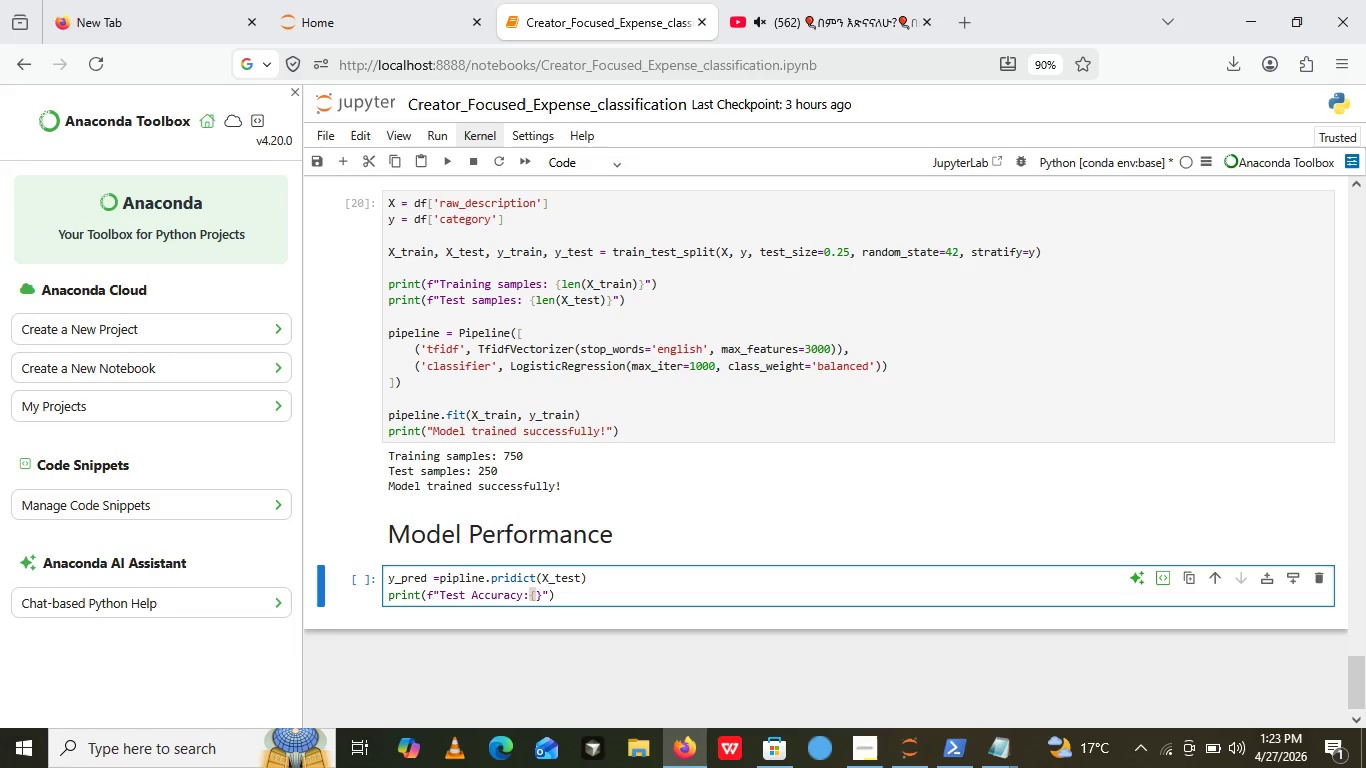 
key(ArrowLeft)
 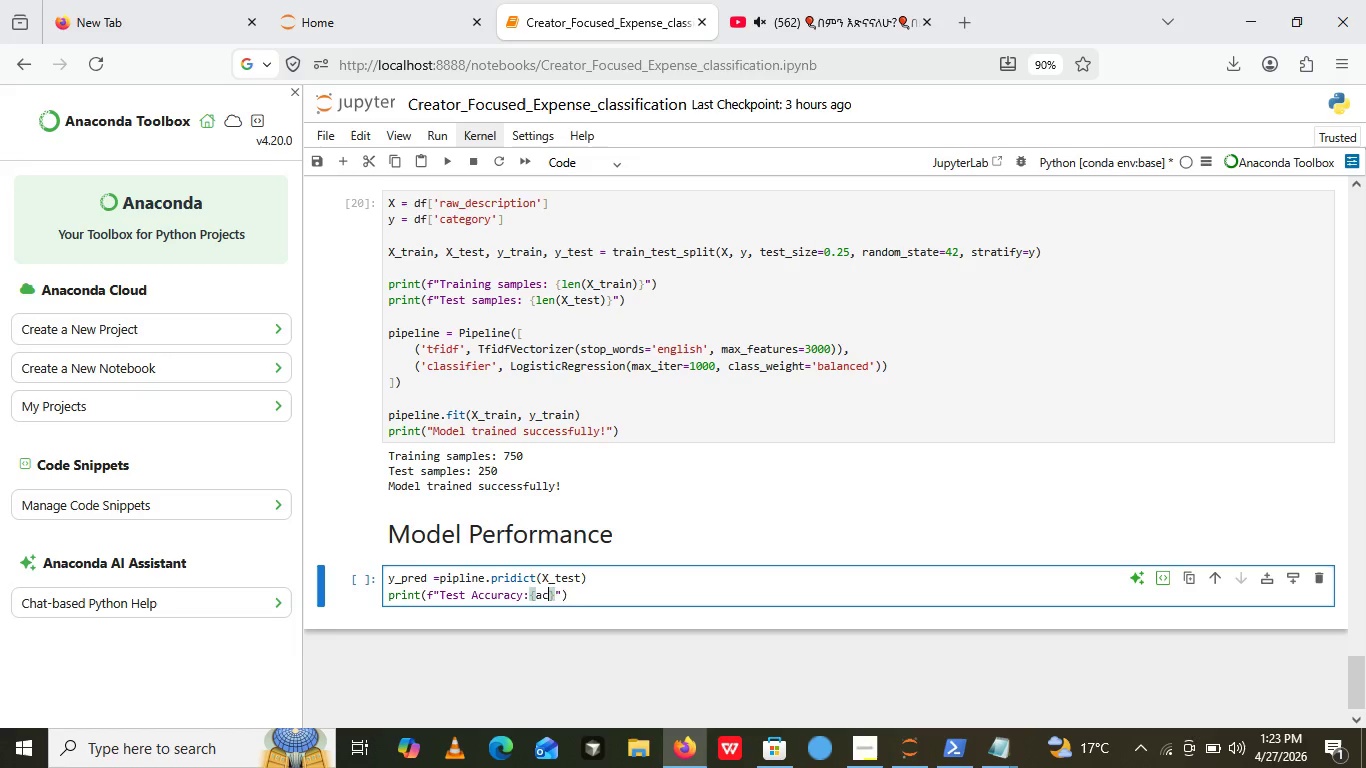 
type(accuracy_score())
 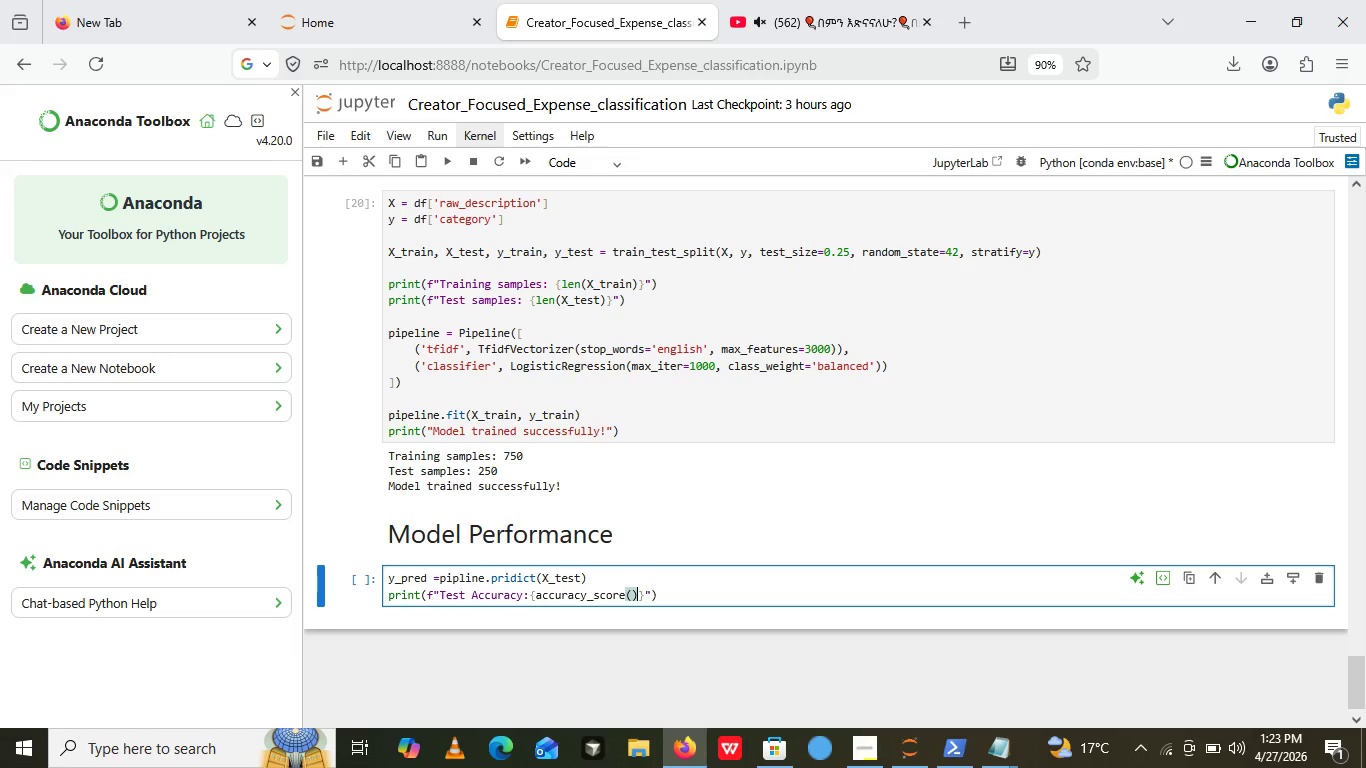 
key(ArrowLeft)
 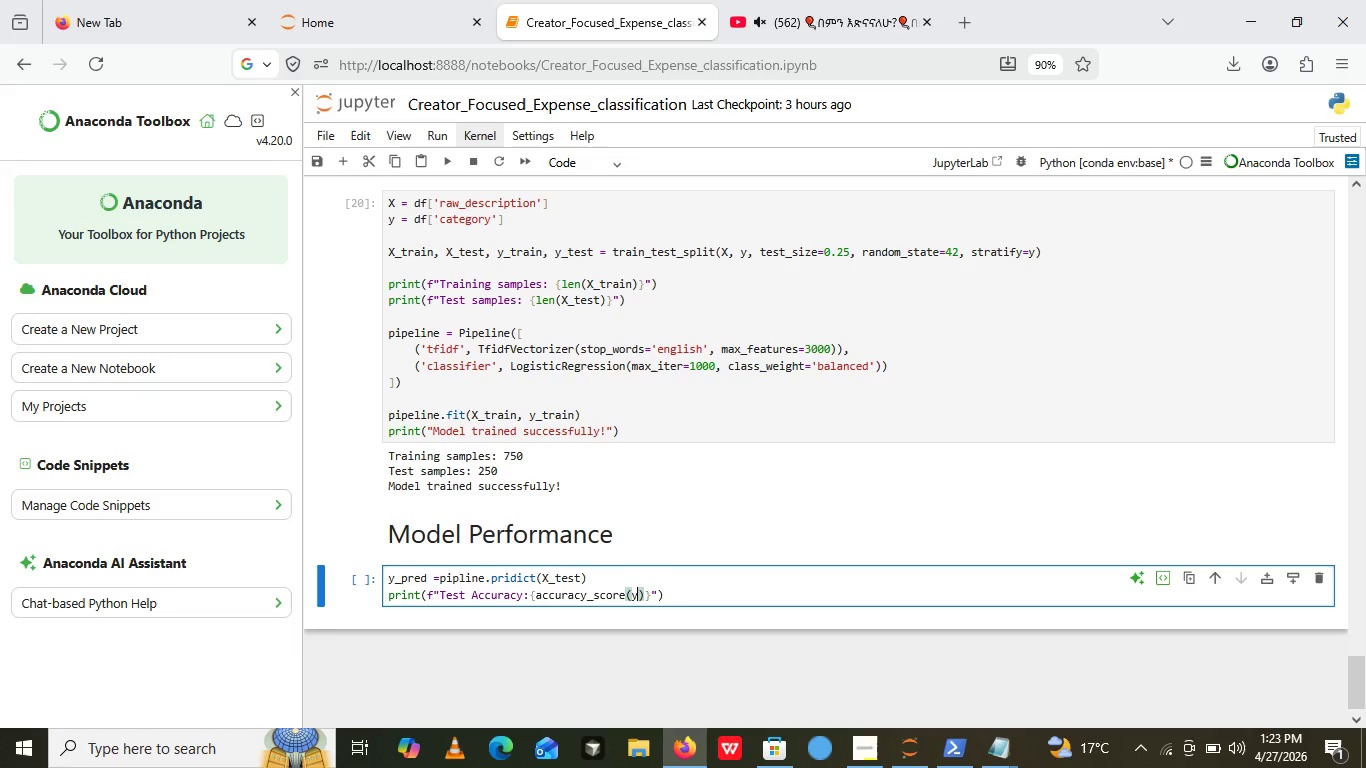 
type(y_test)
 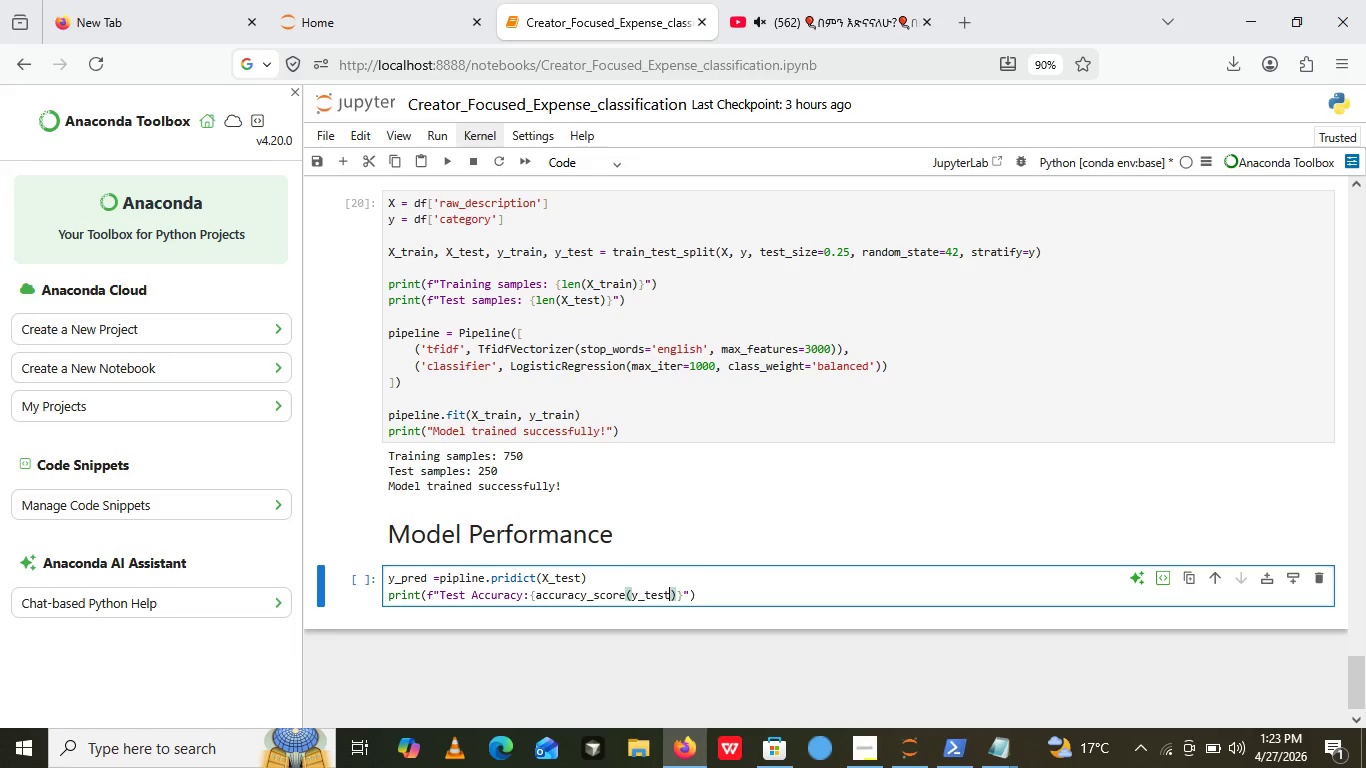 
wait(7.94)
 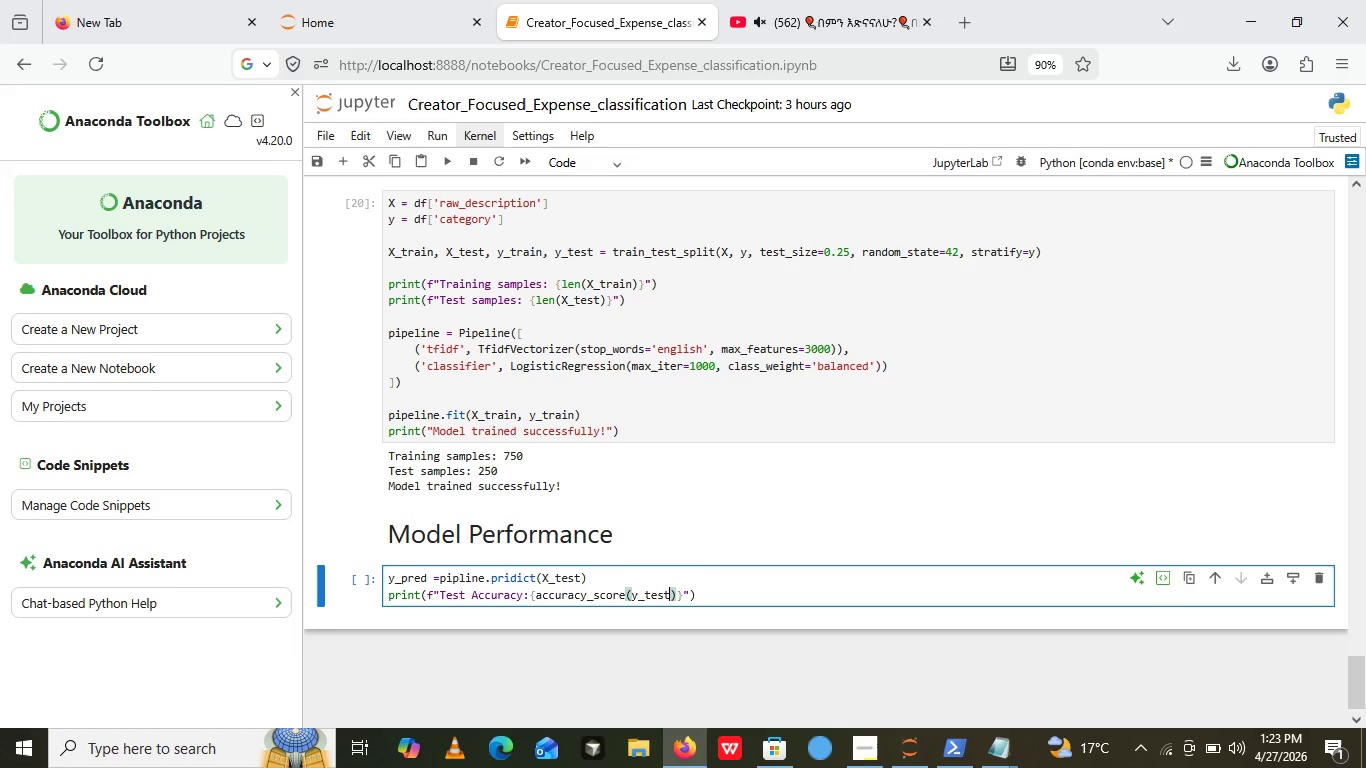 
key(Comma)
 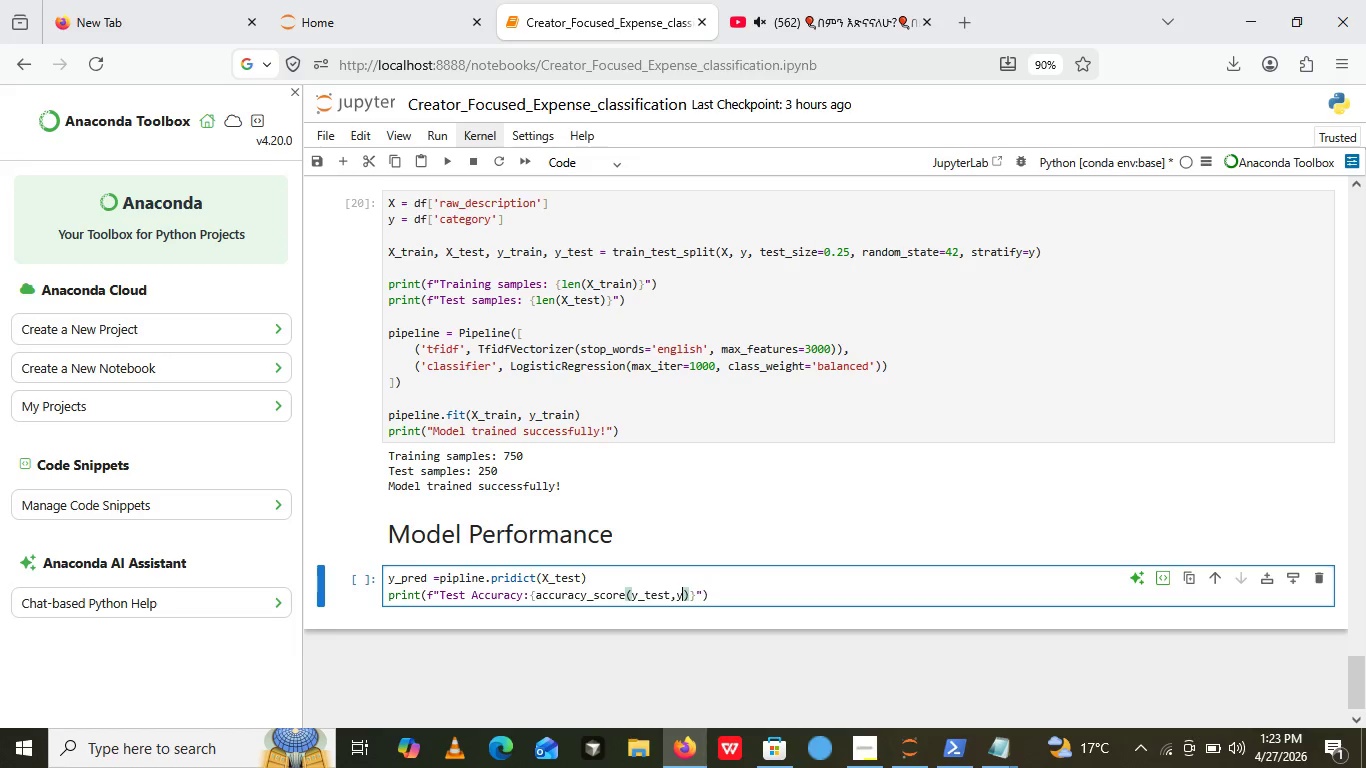 
type(y_pred)
 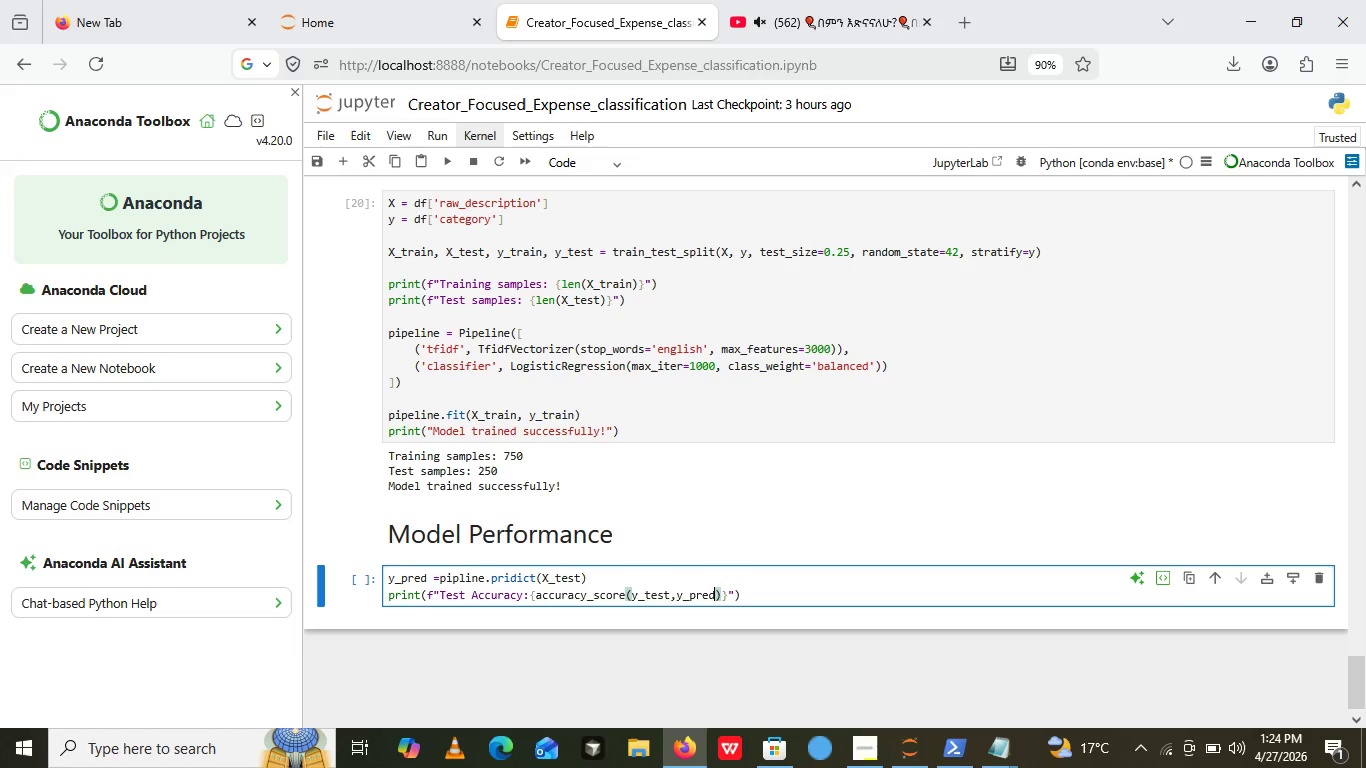 
key(ArrowRight)
 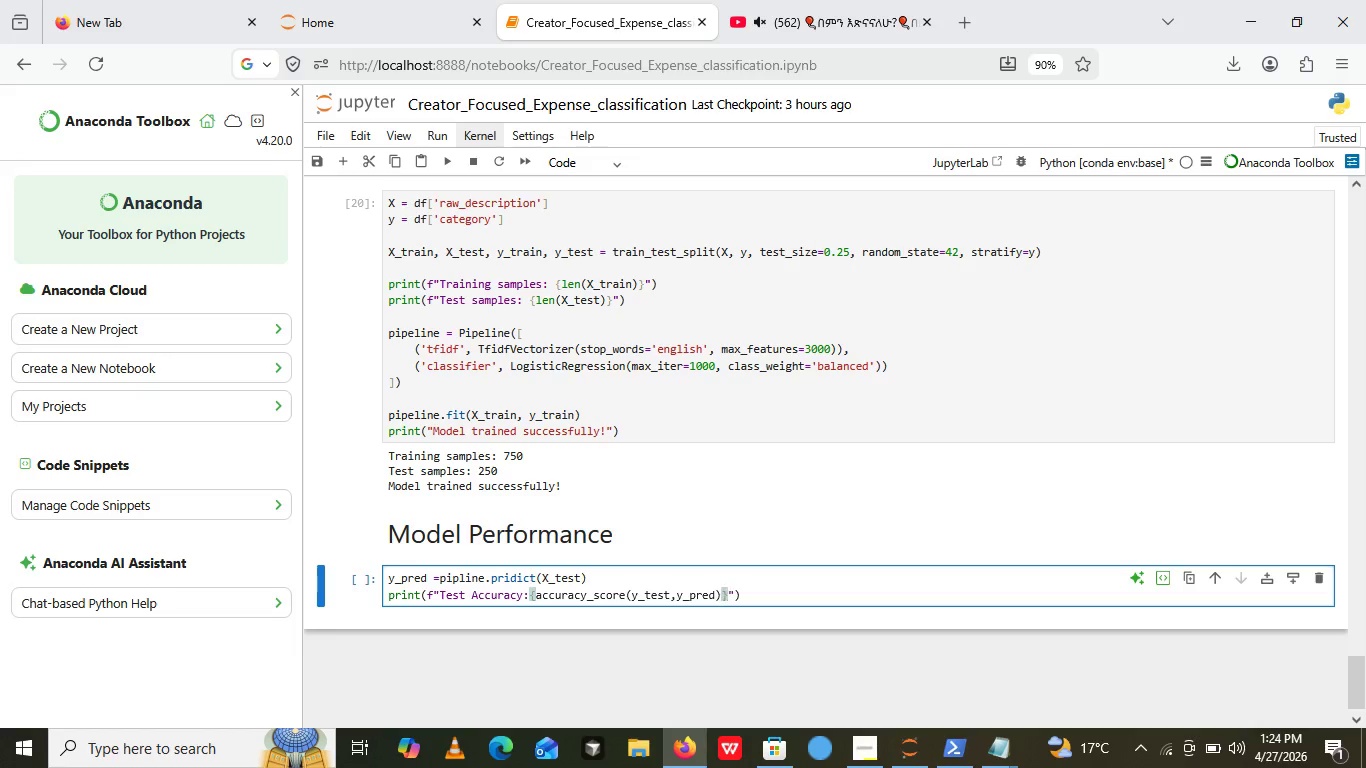 
key(ArrowRight)
 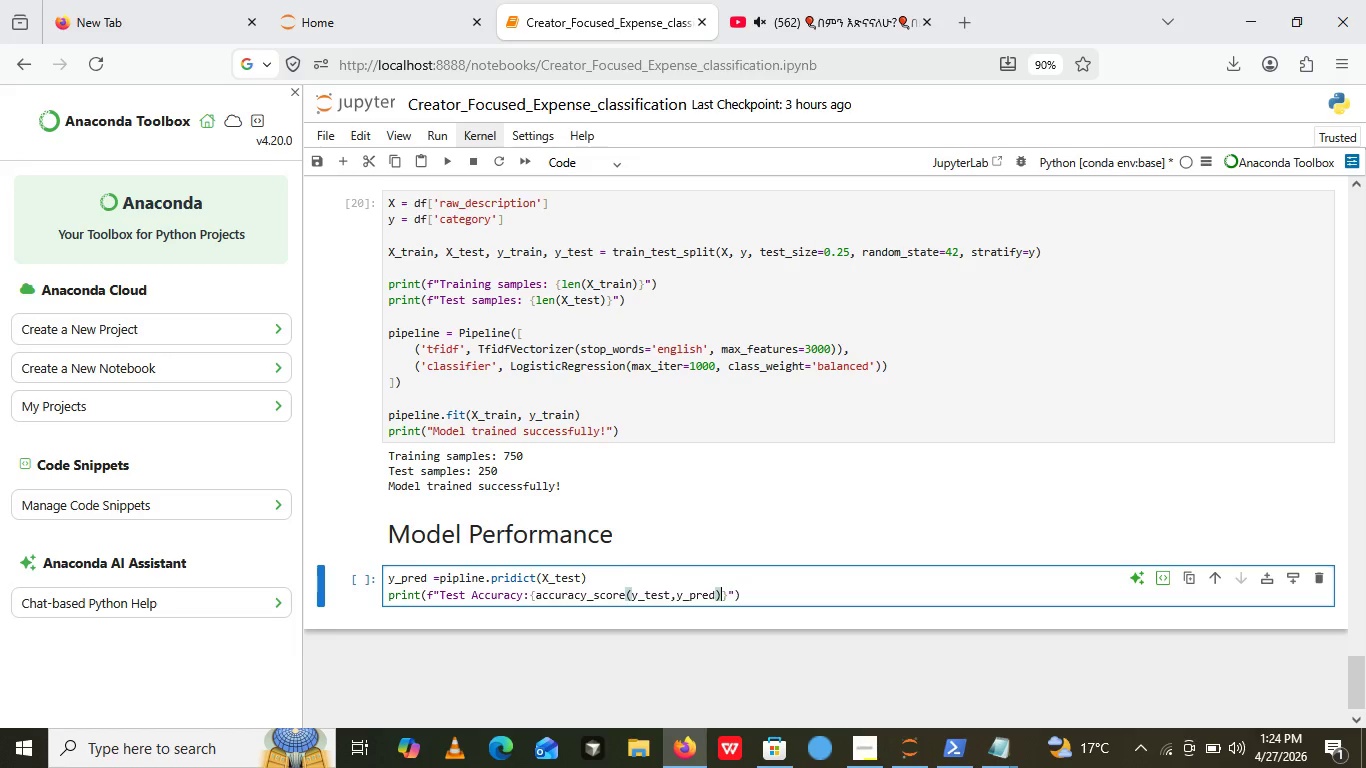 
key(ArrowLeft)
 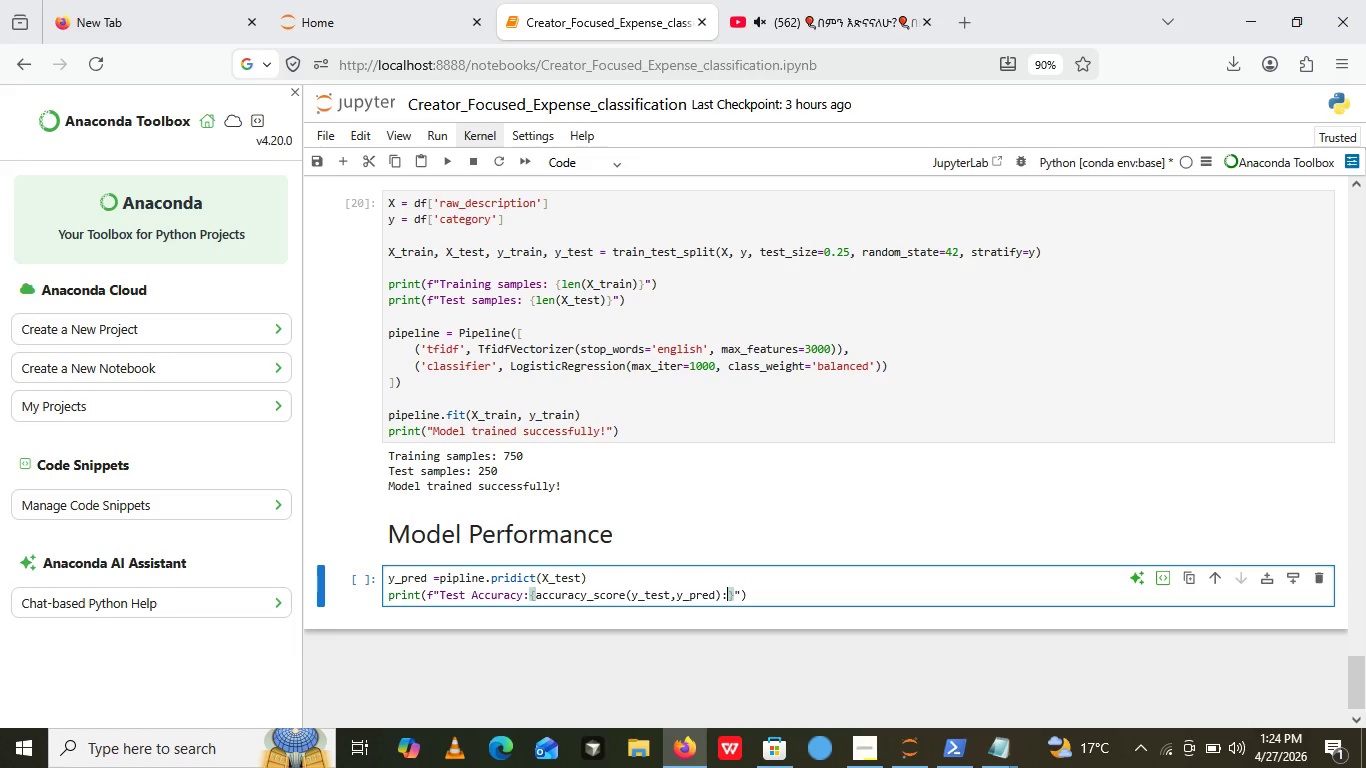 
key(Shift+Semicolon)
 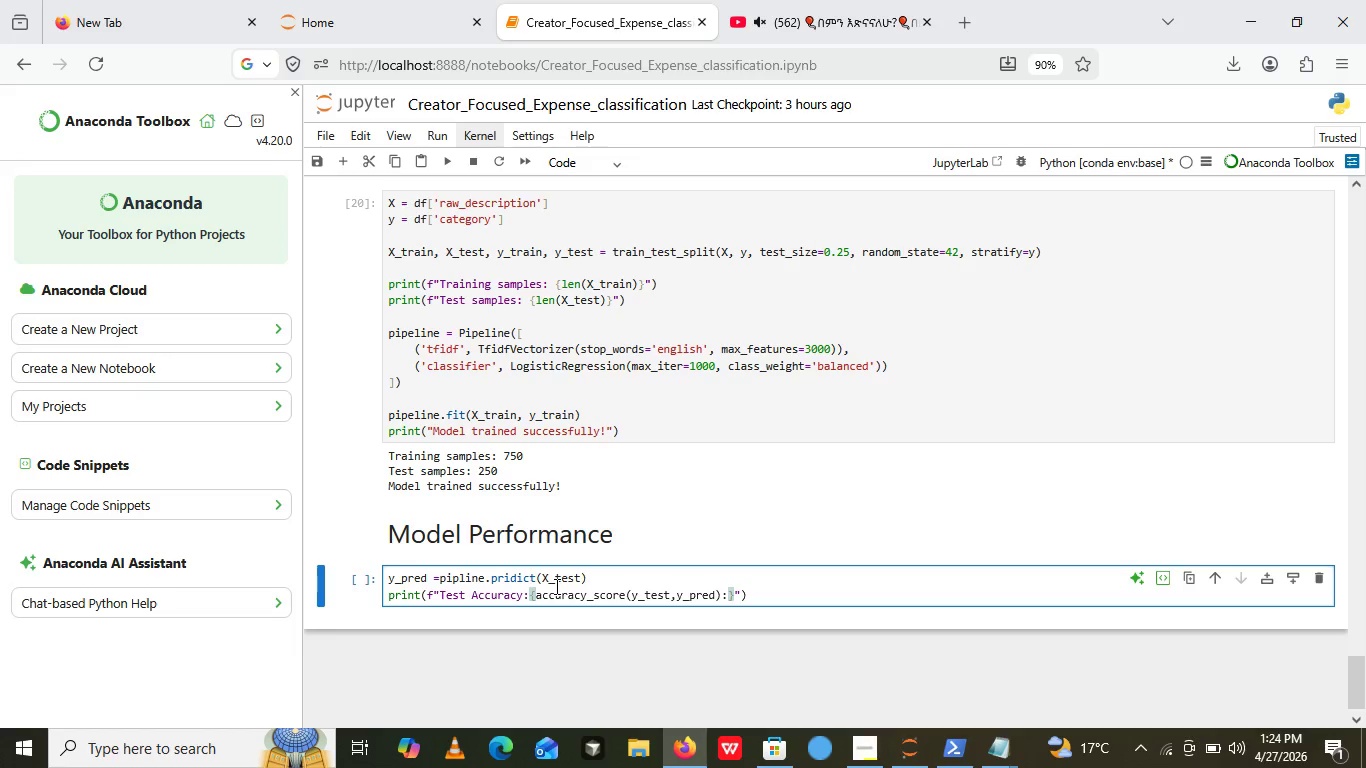 
type(1%)
 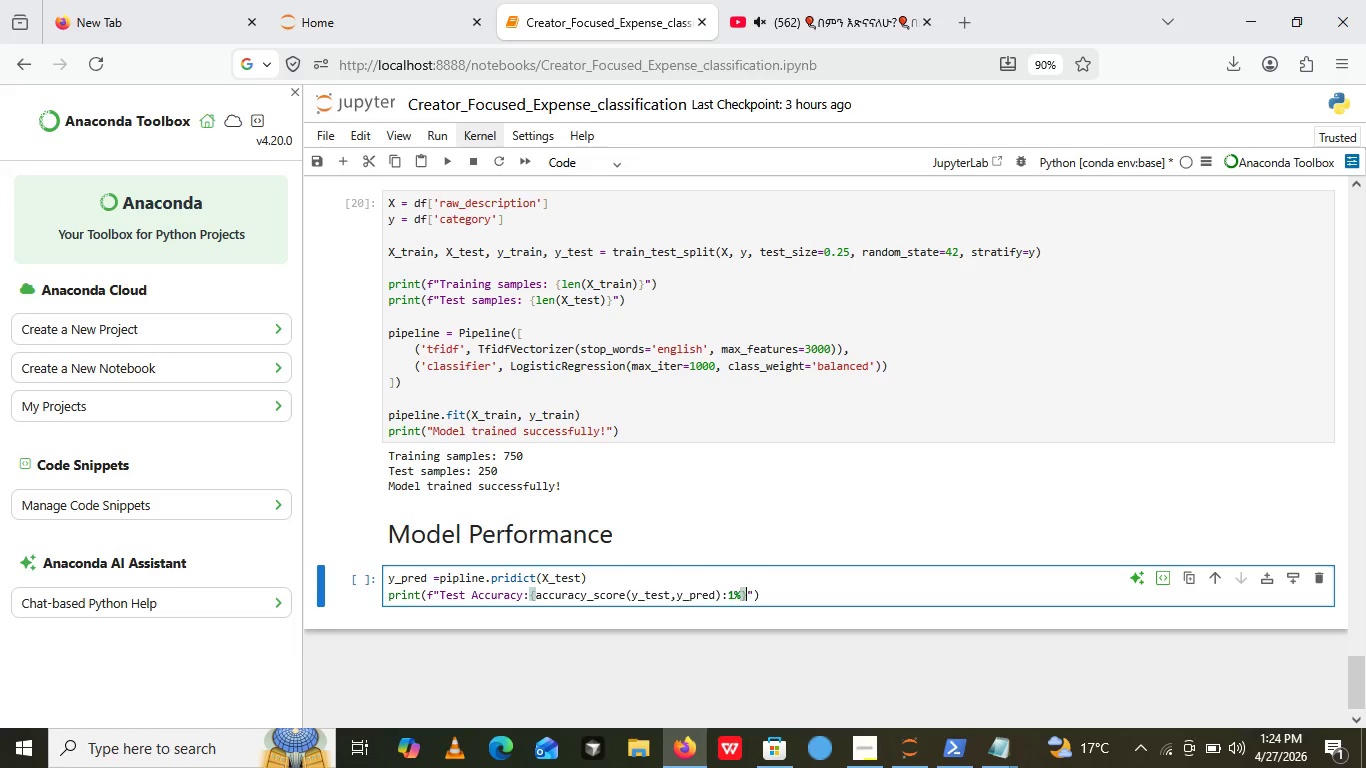 
key(ArrowRight)
 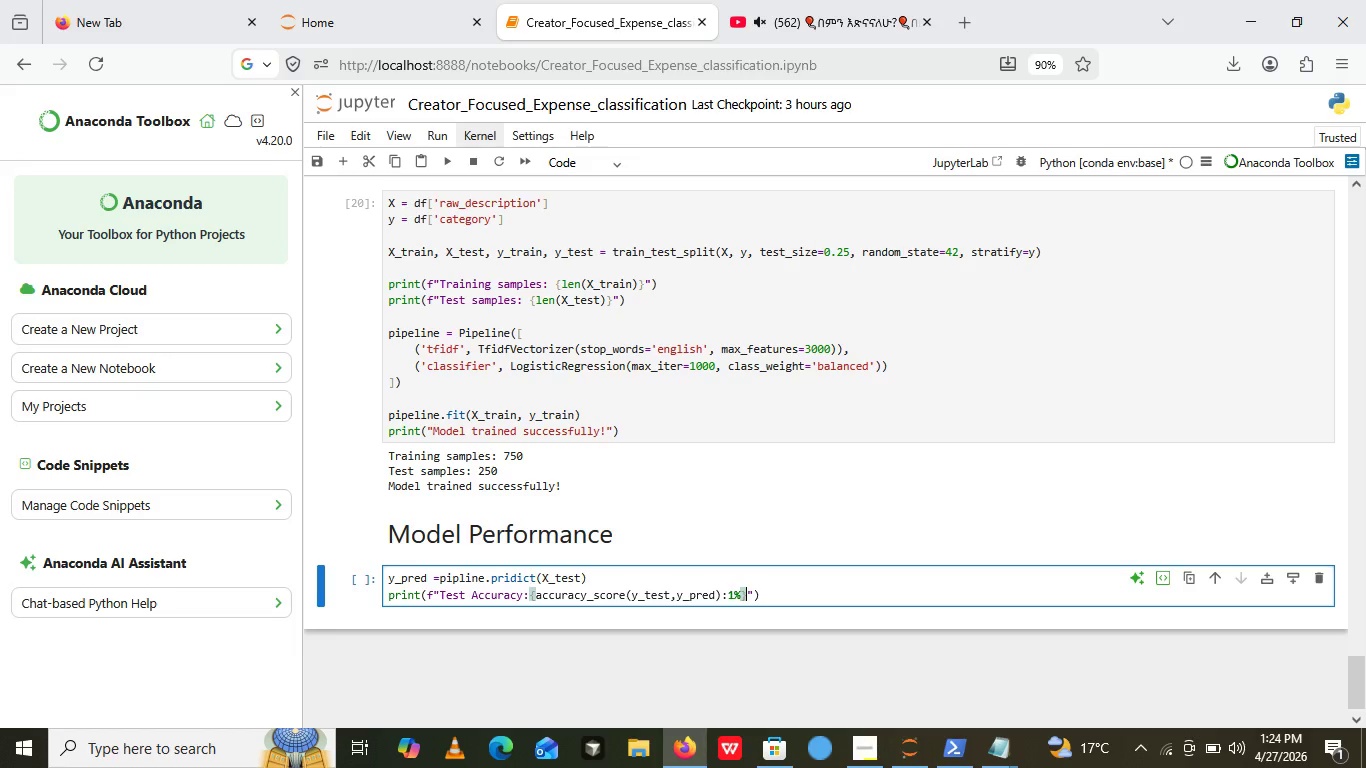 
key(Break)
 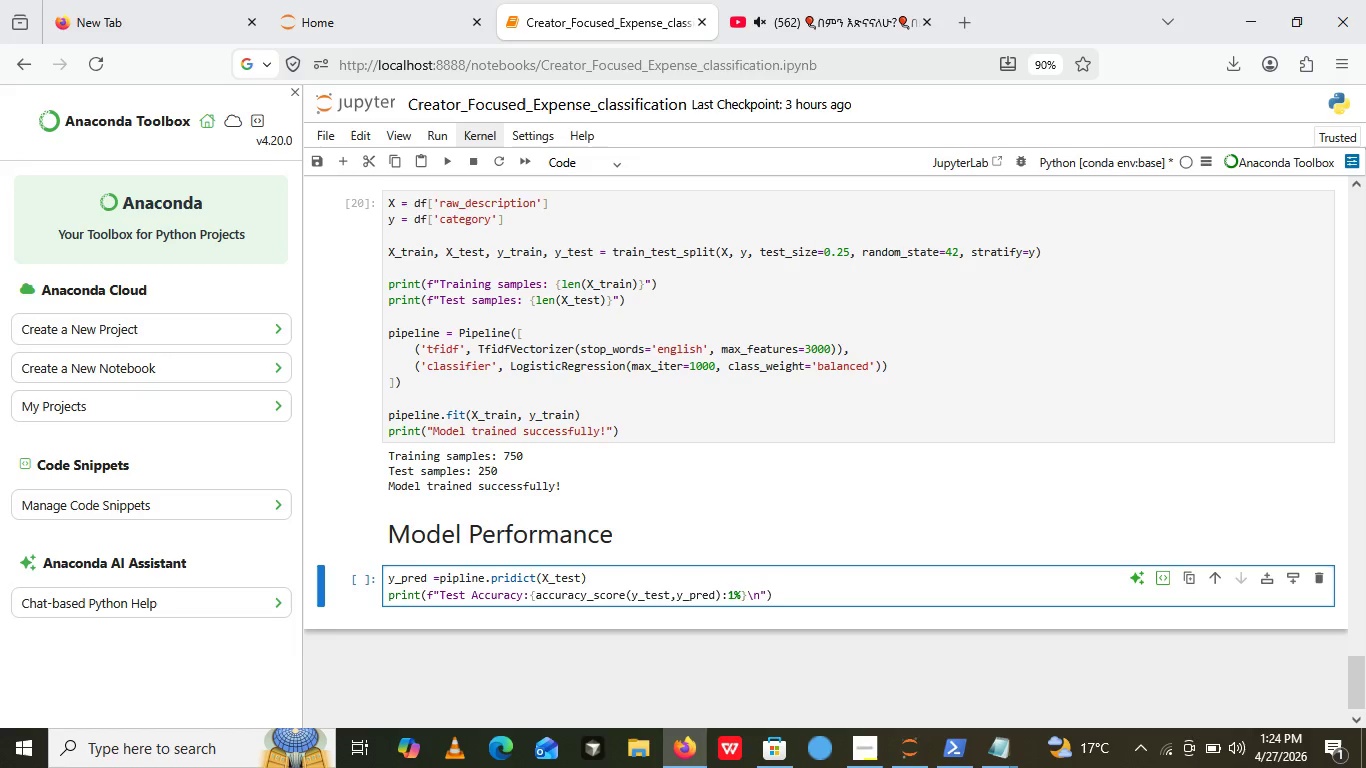 
key(N)
 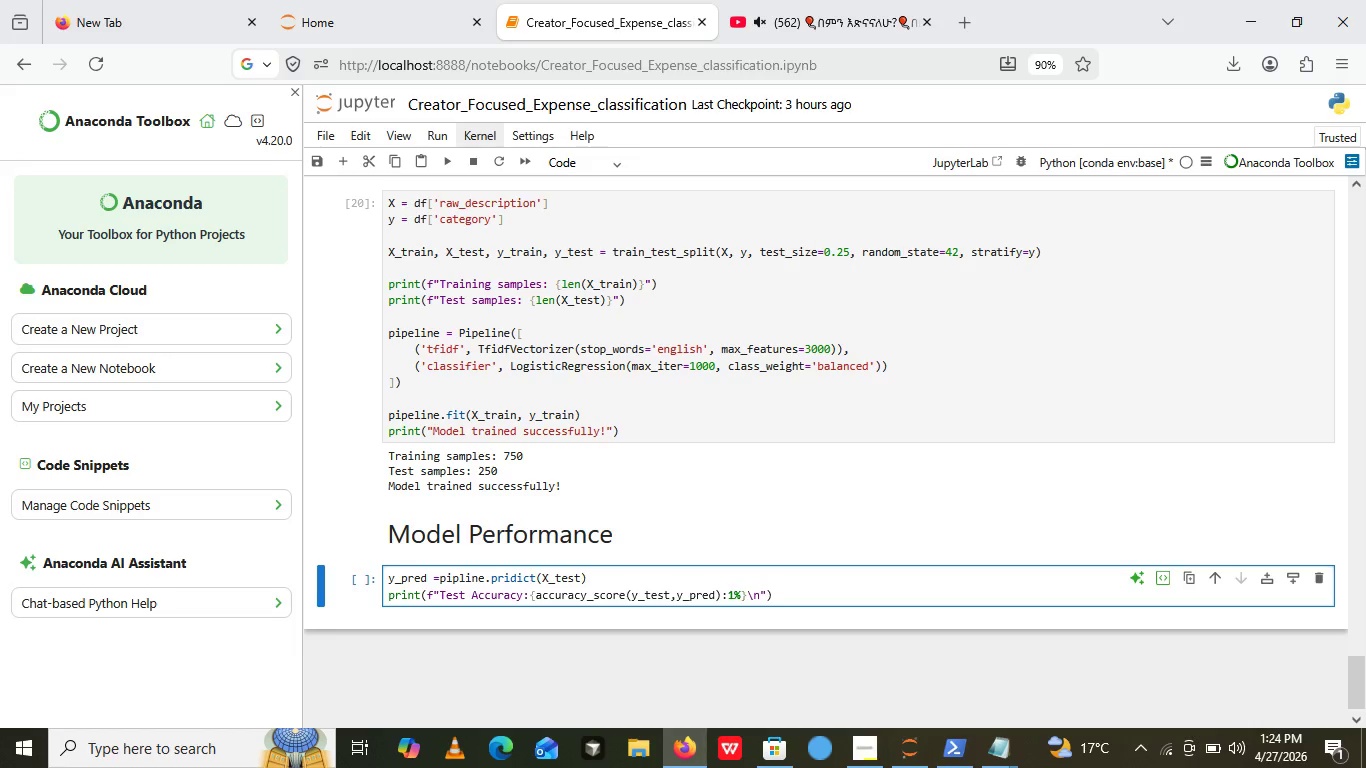 
key(ArrowRight)
 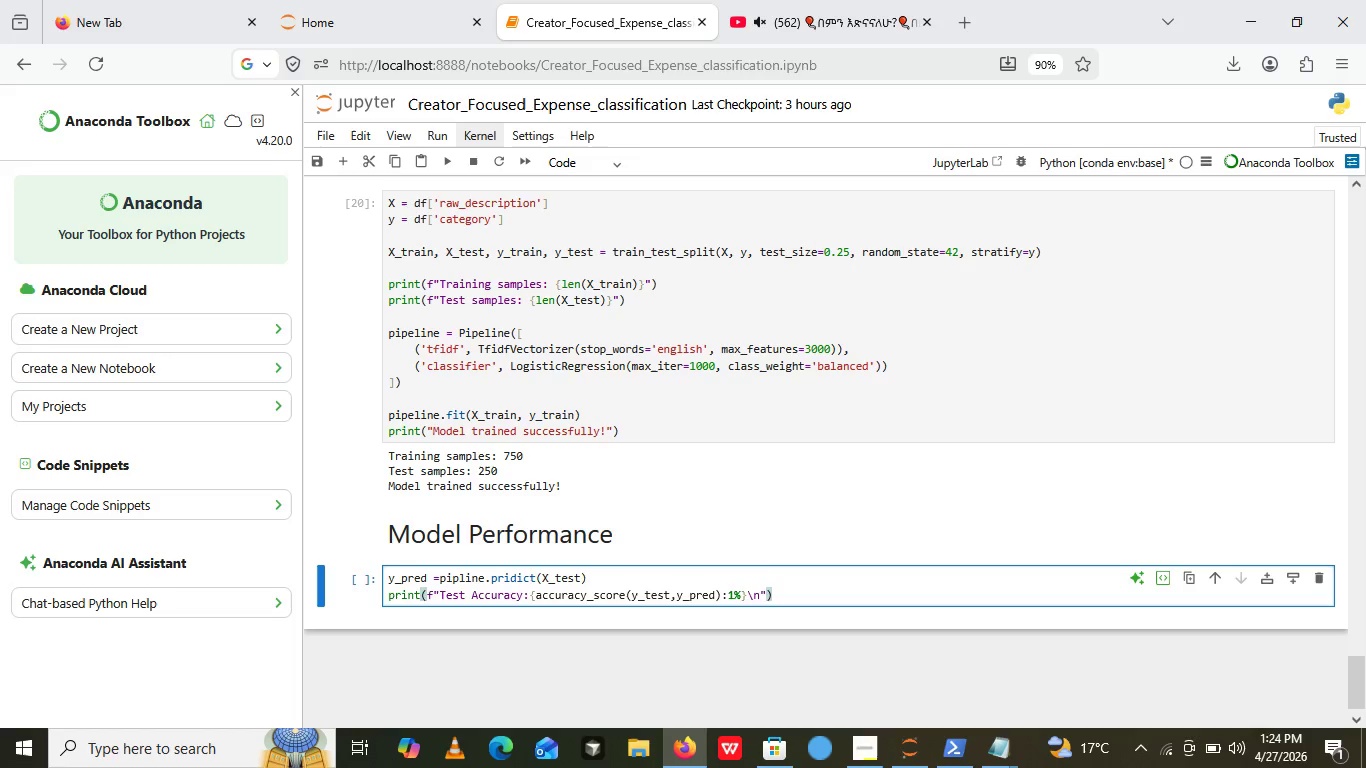 
key(ArrowRight)
 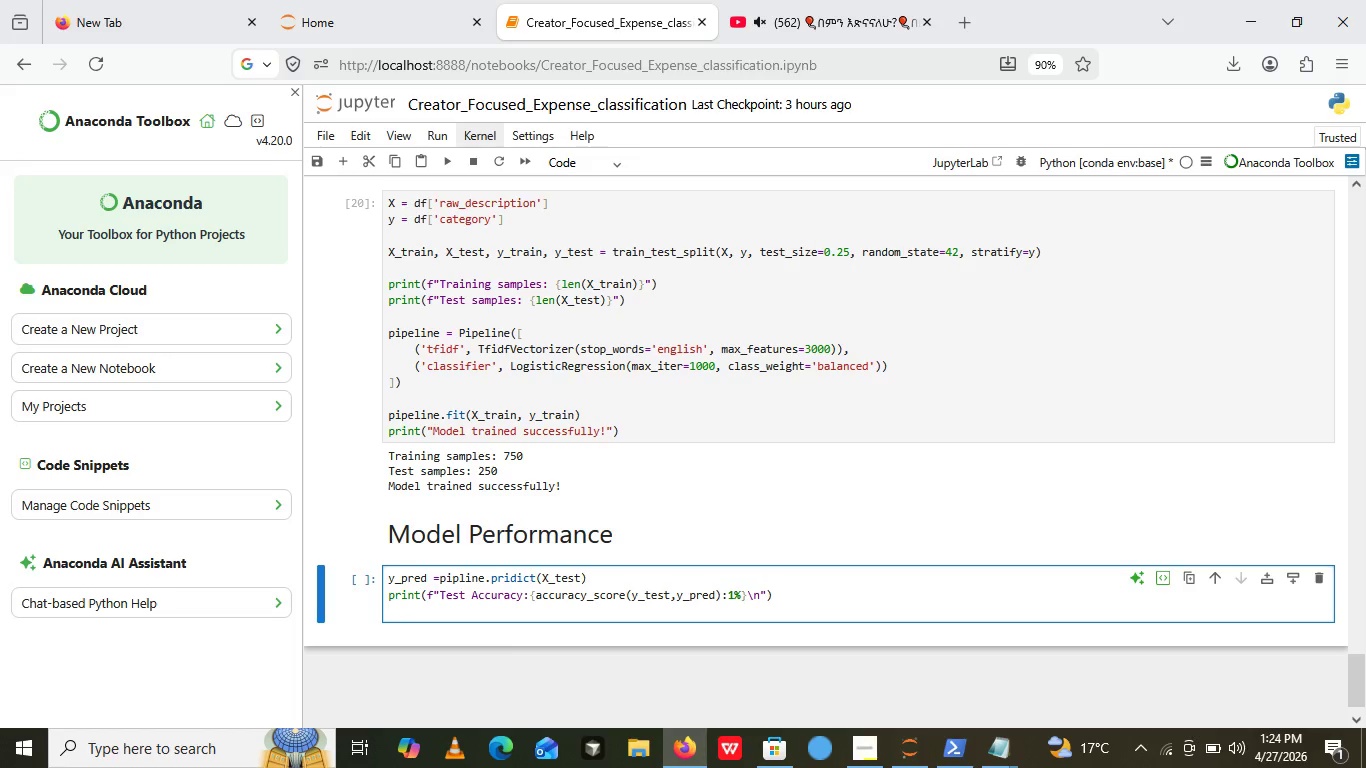 
key(Enter)
 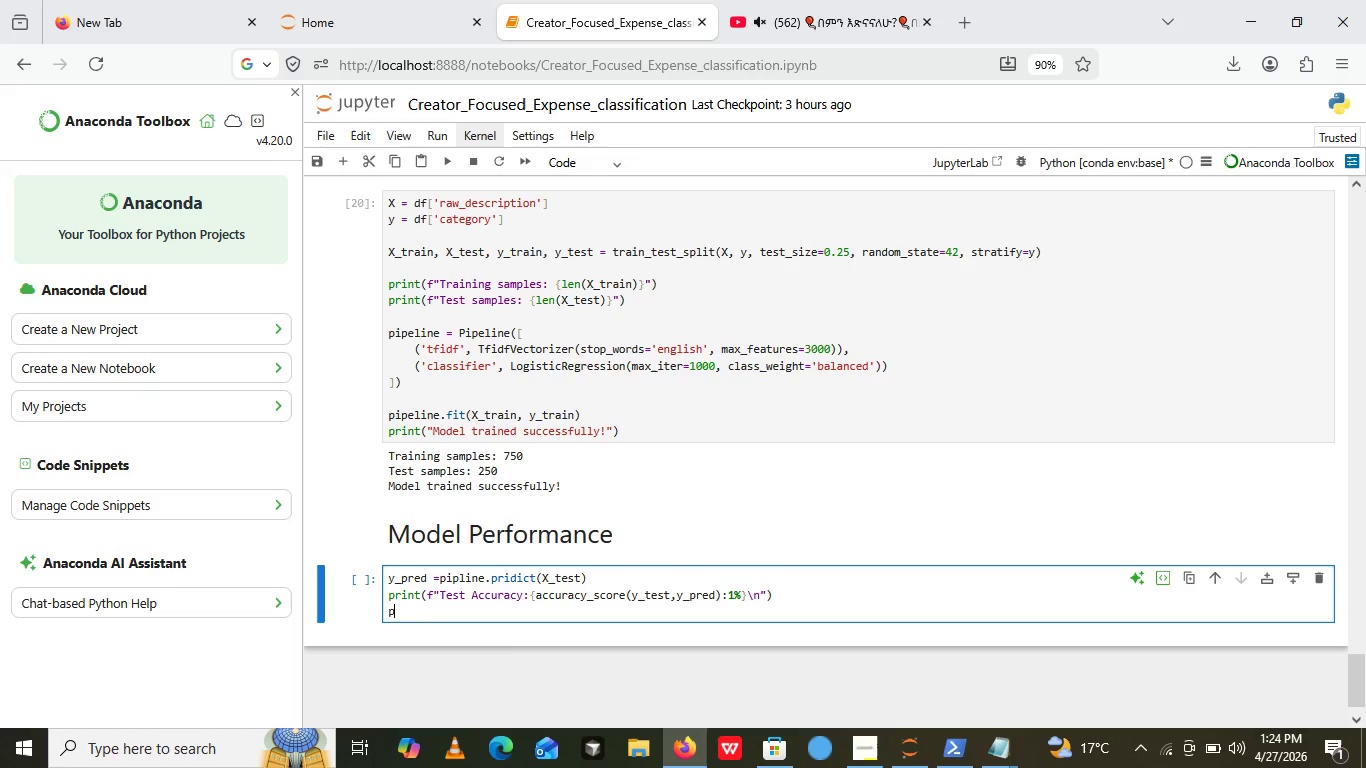 
type(print())
 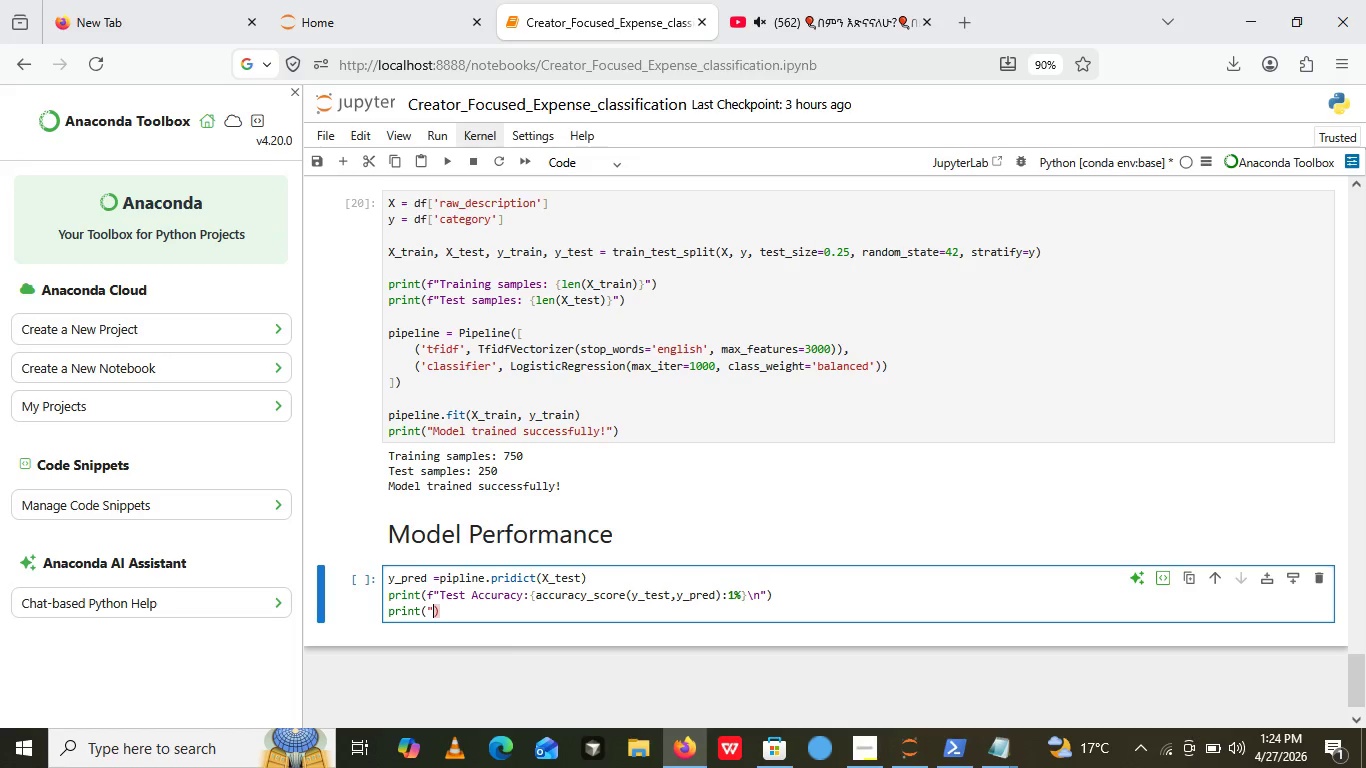 
key(ArrowLeft)
 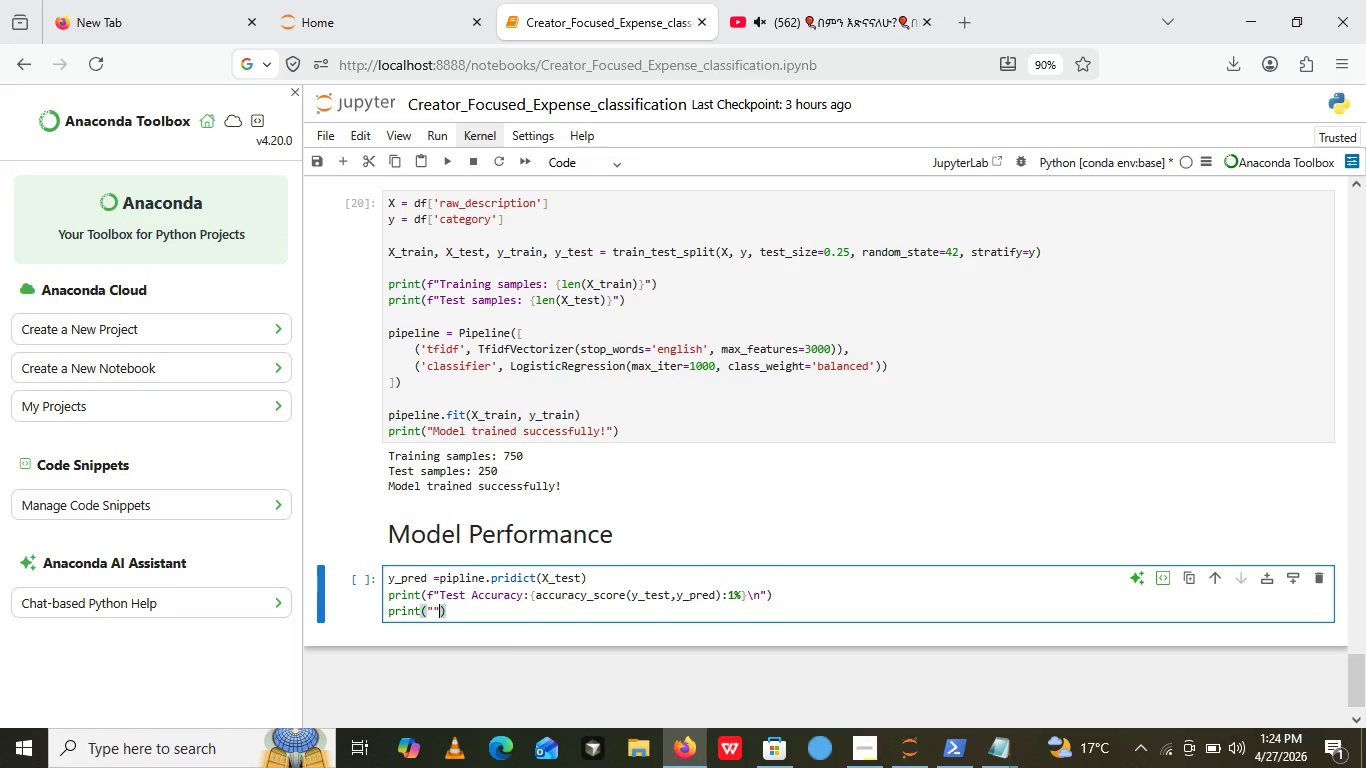 
key(Shift+Quote)
 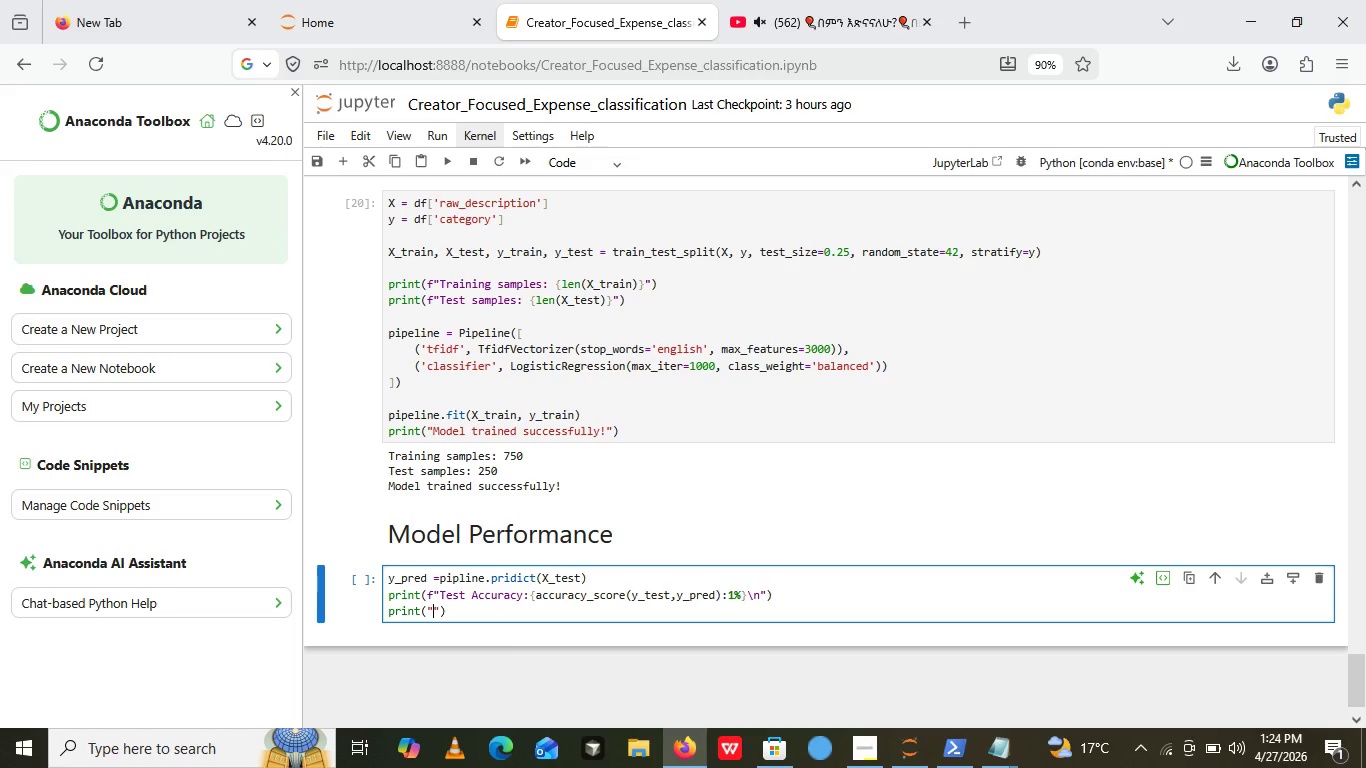 
key(Shift+Quote)
 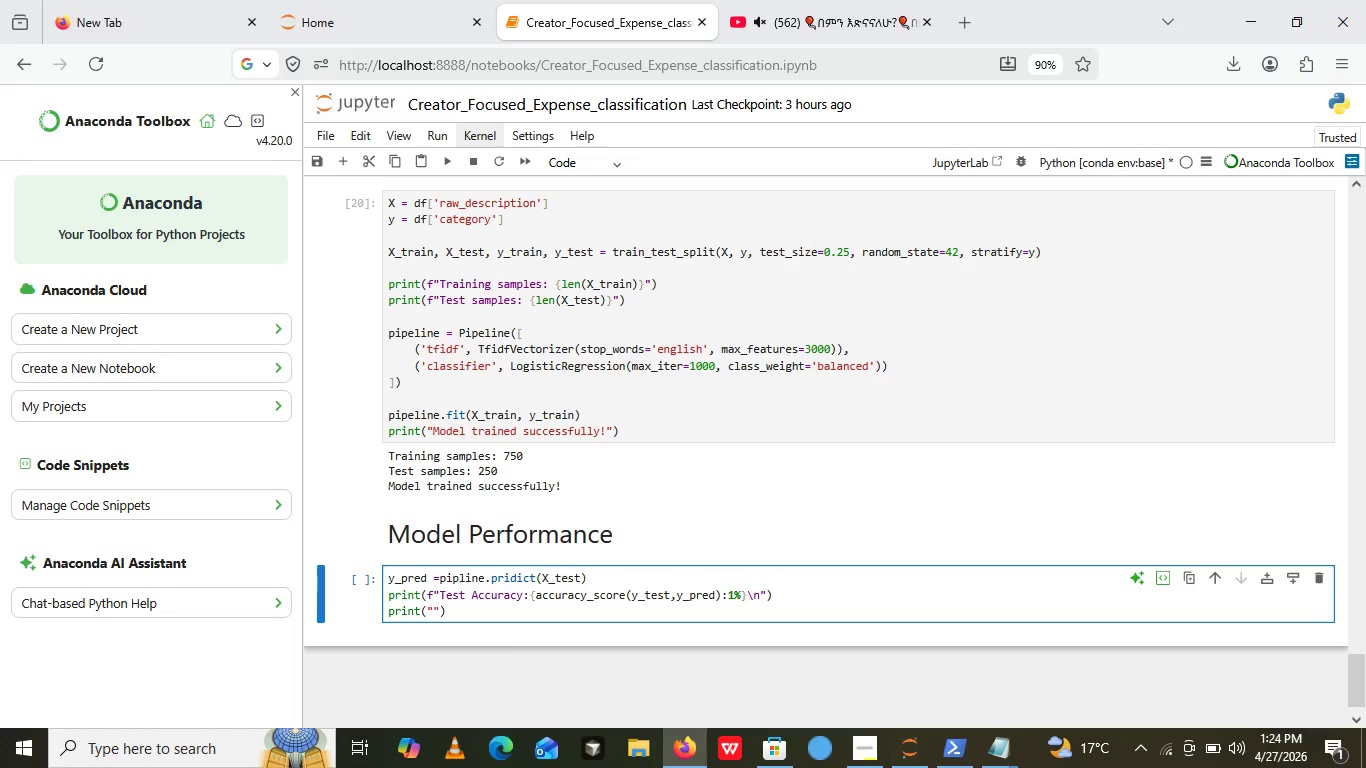 
key(ArrowLeft)
 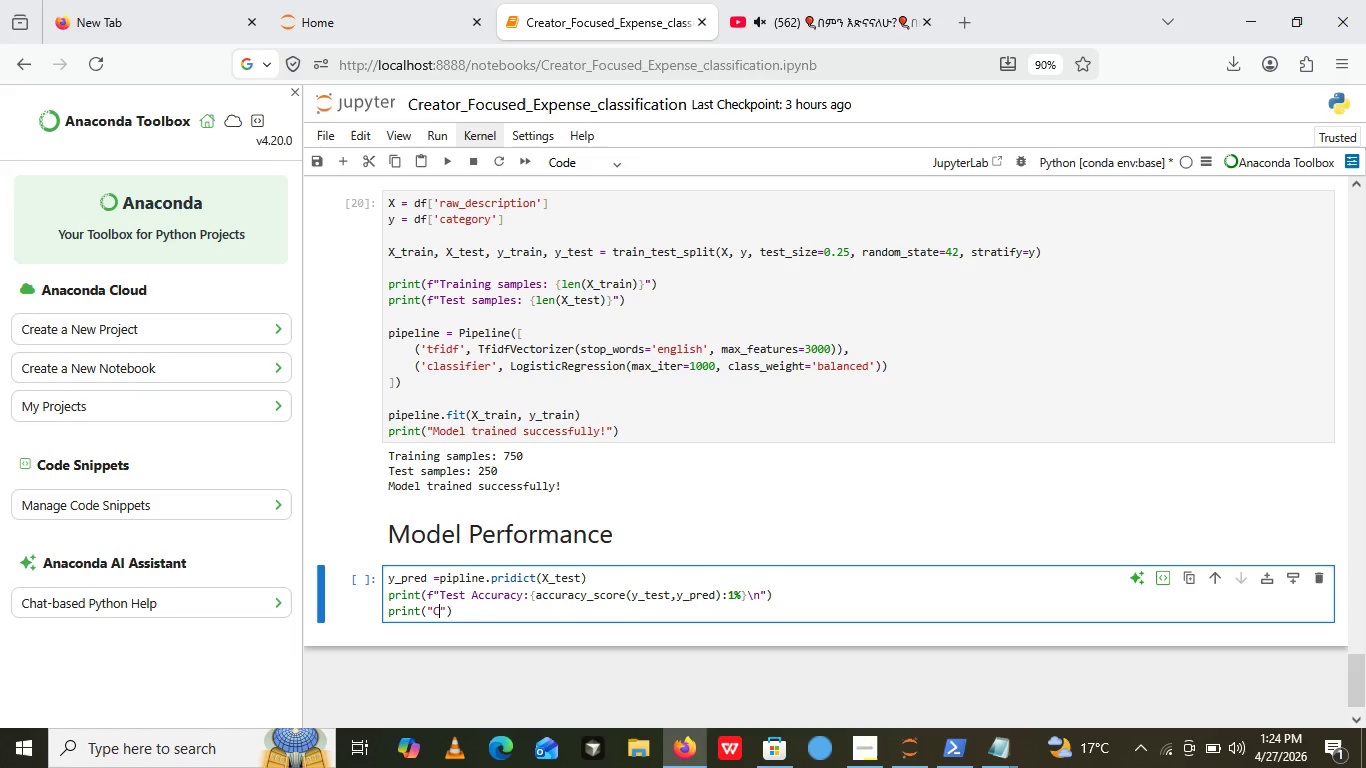 
type(Classification Repoprt:)
 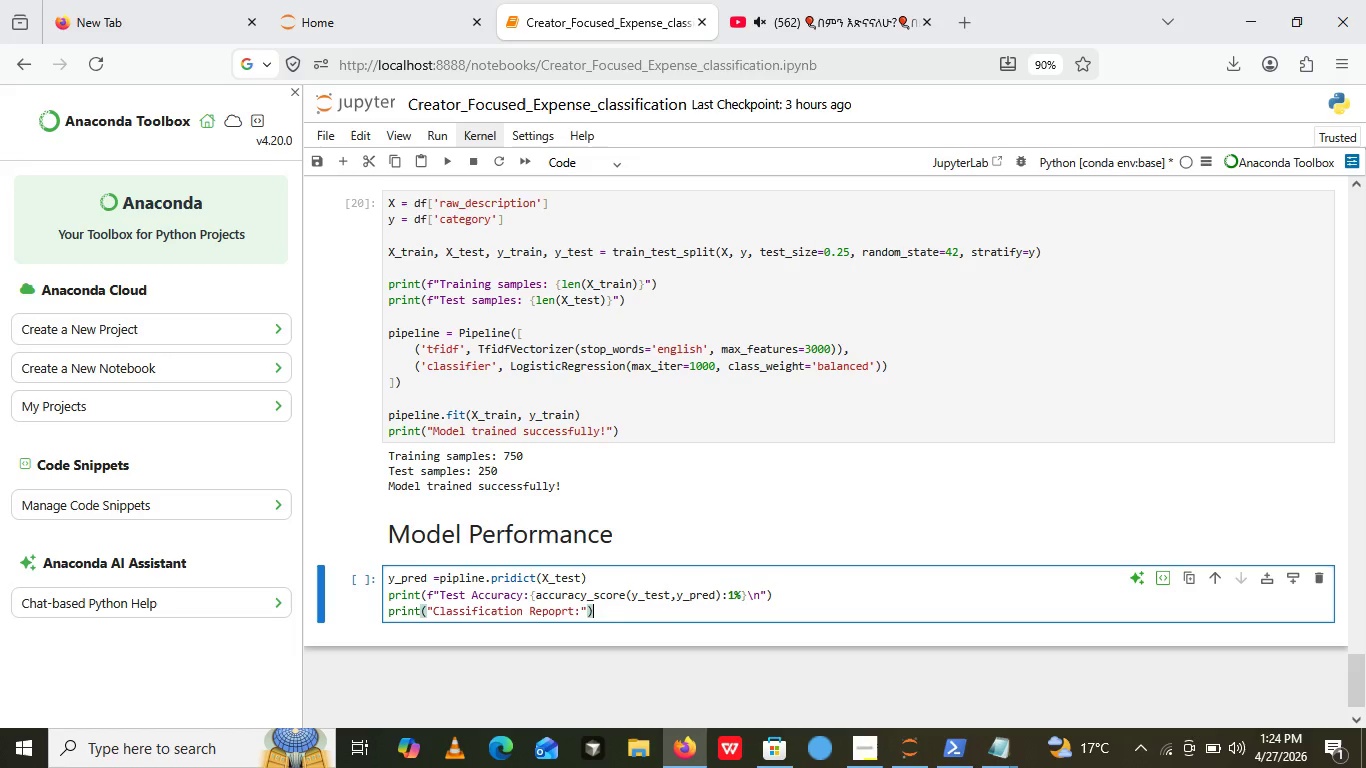 
key(ArrowRight)
 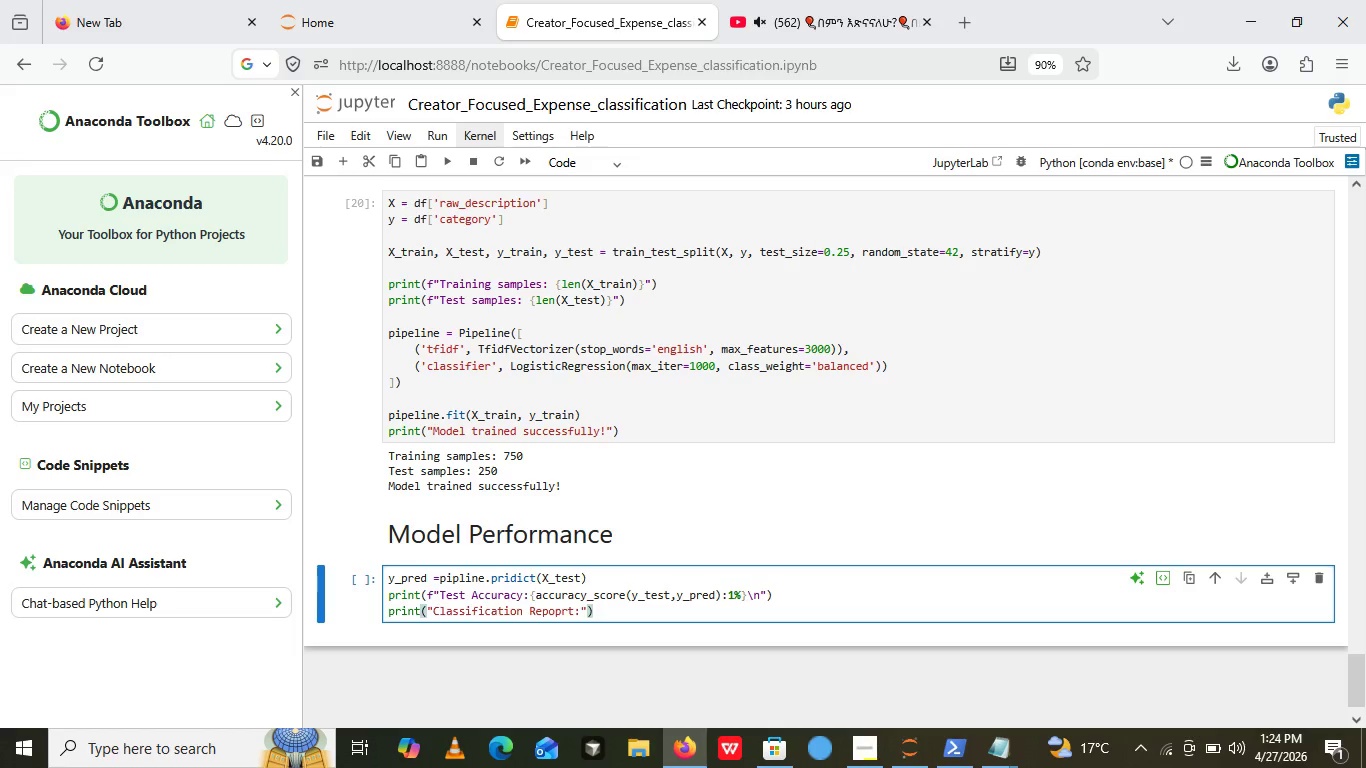 
key(ArrowRight)
 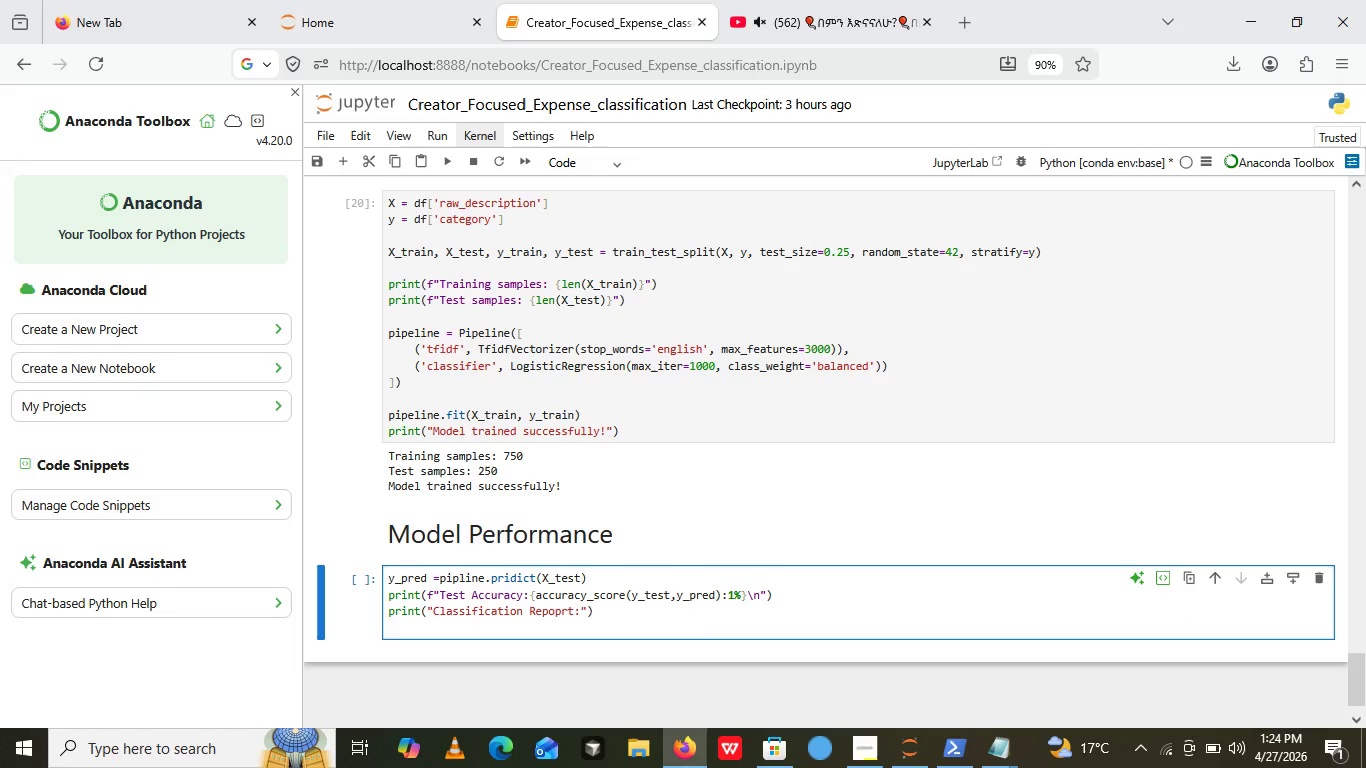 
key(Enter)
 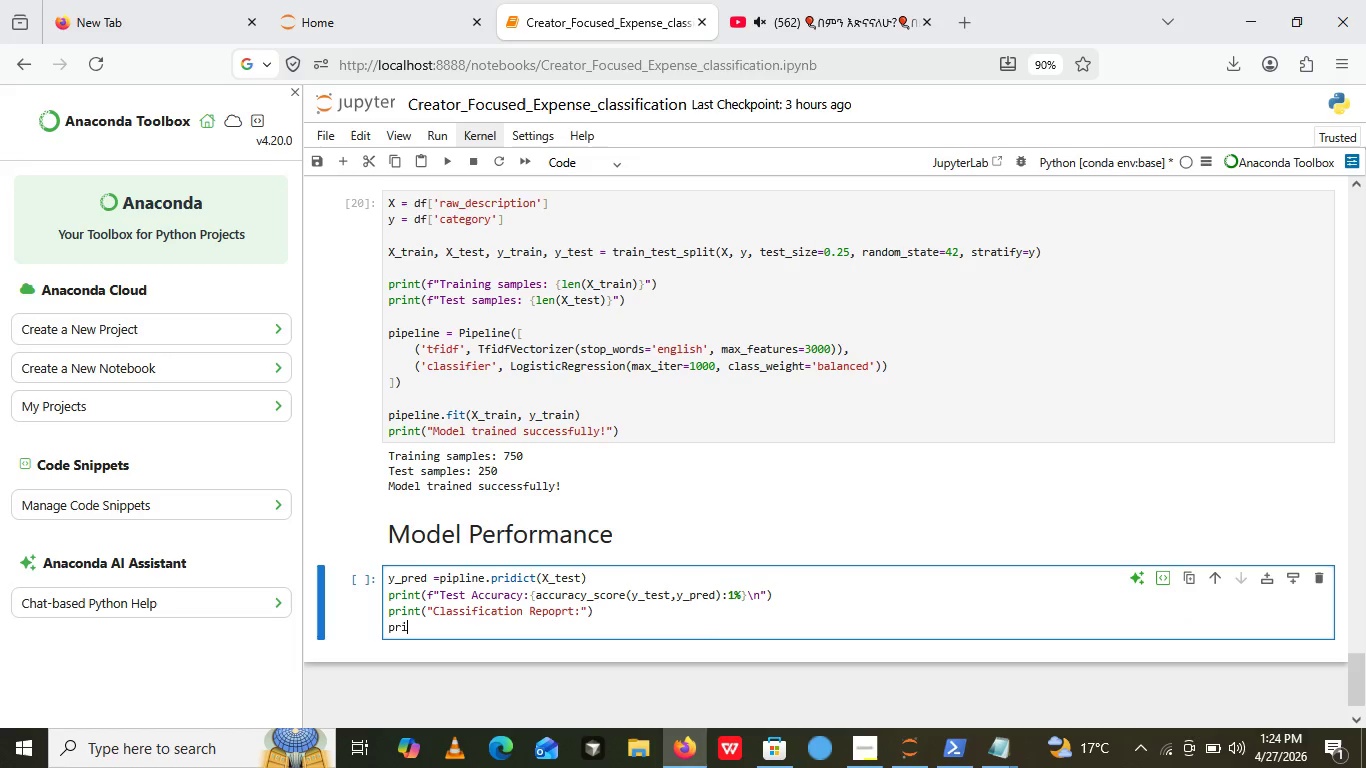 
type(print())
 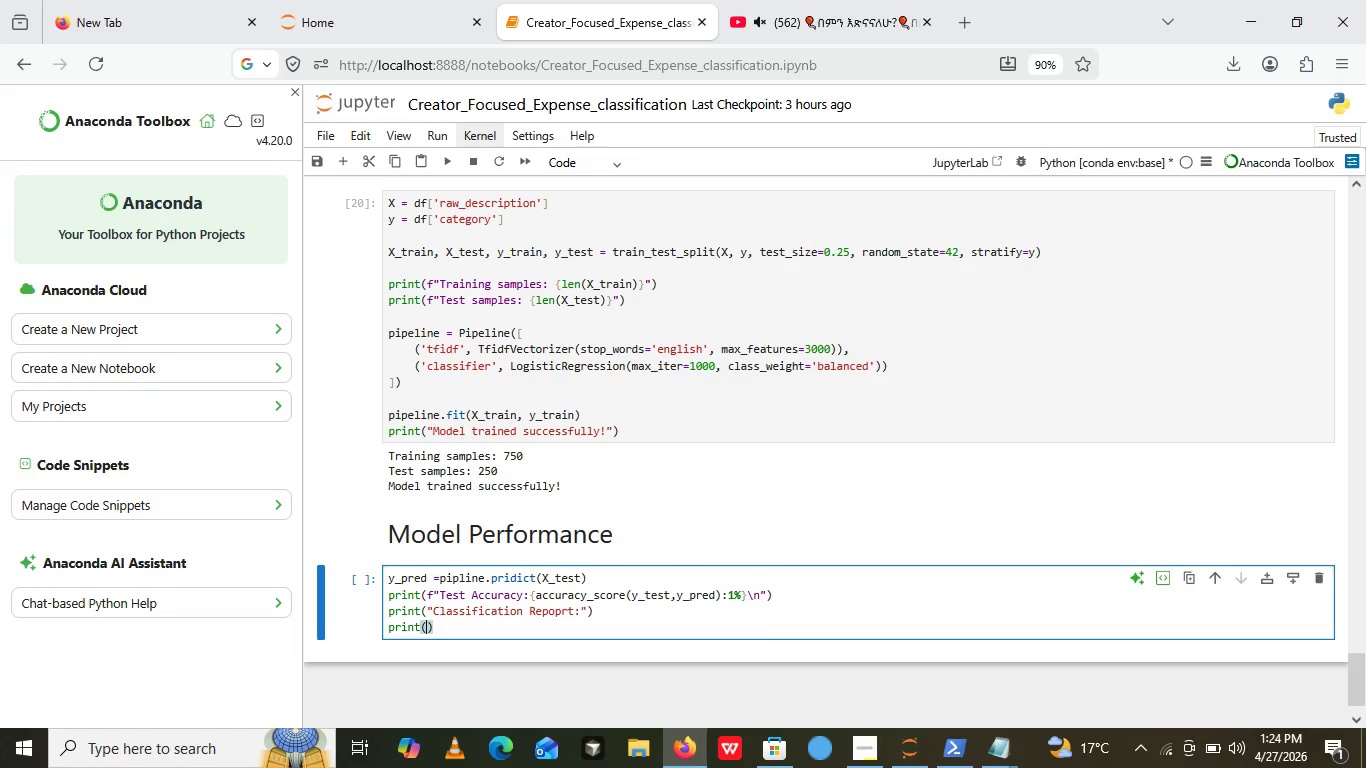 
key(ArrowLeft)
 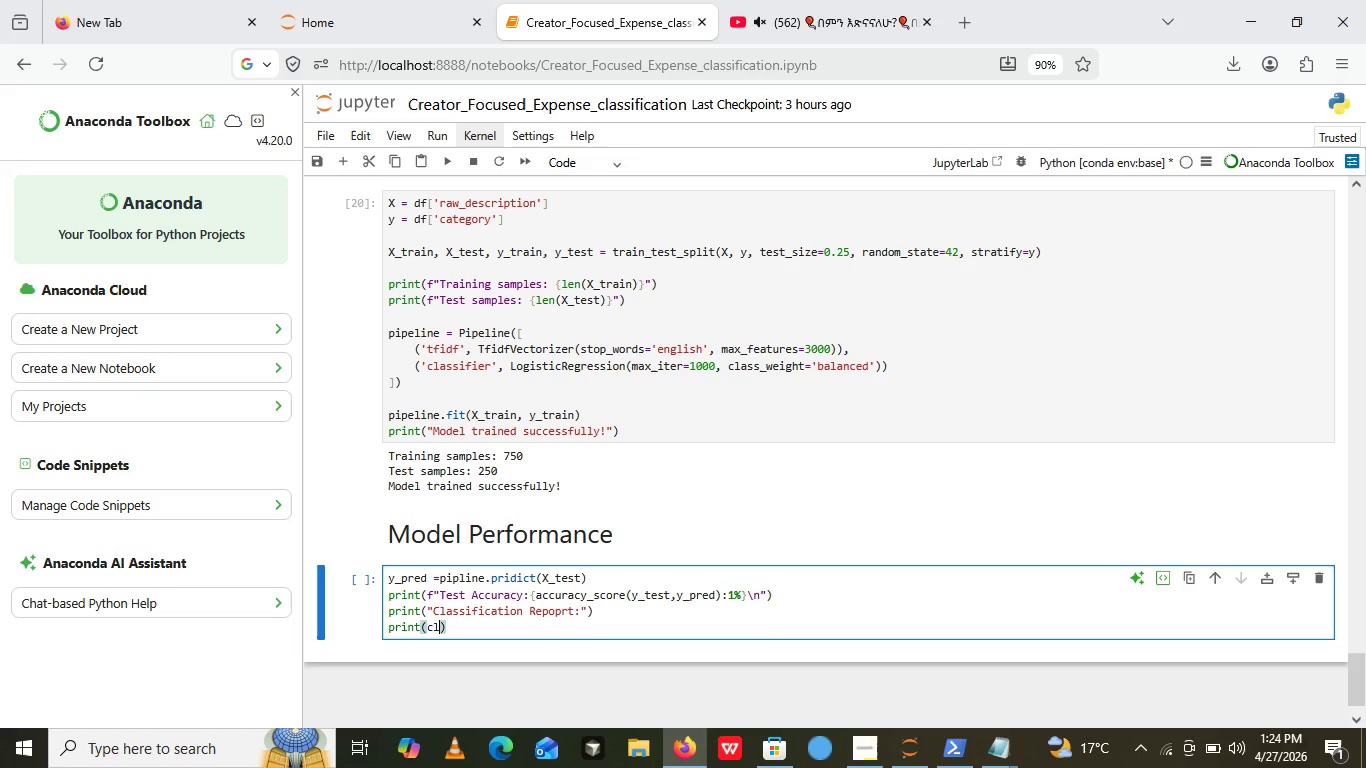 
type(classification_report())
 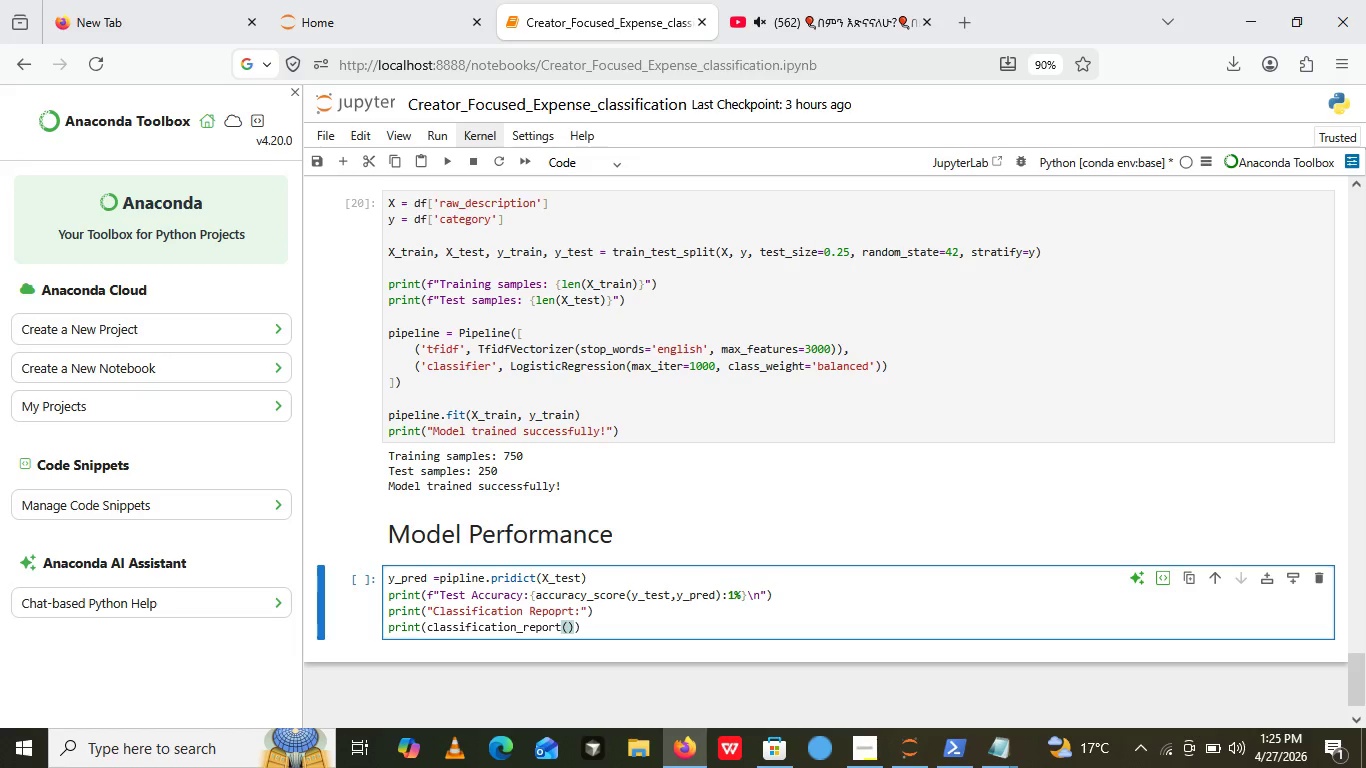 
key(ArrowLeft)
 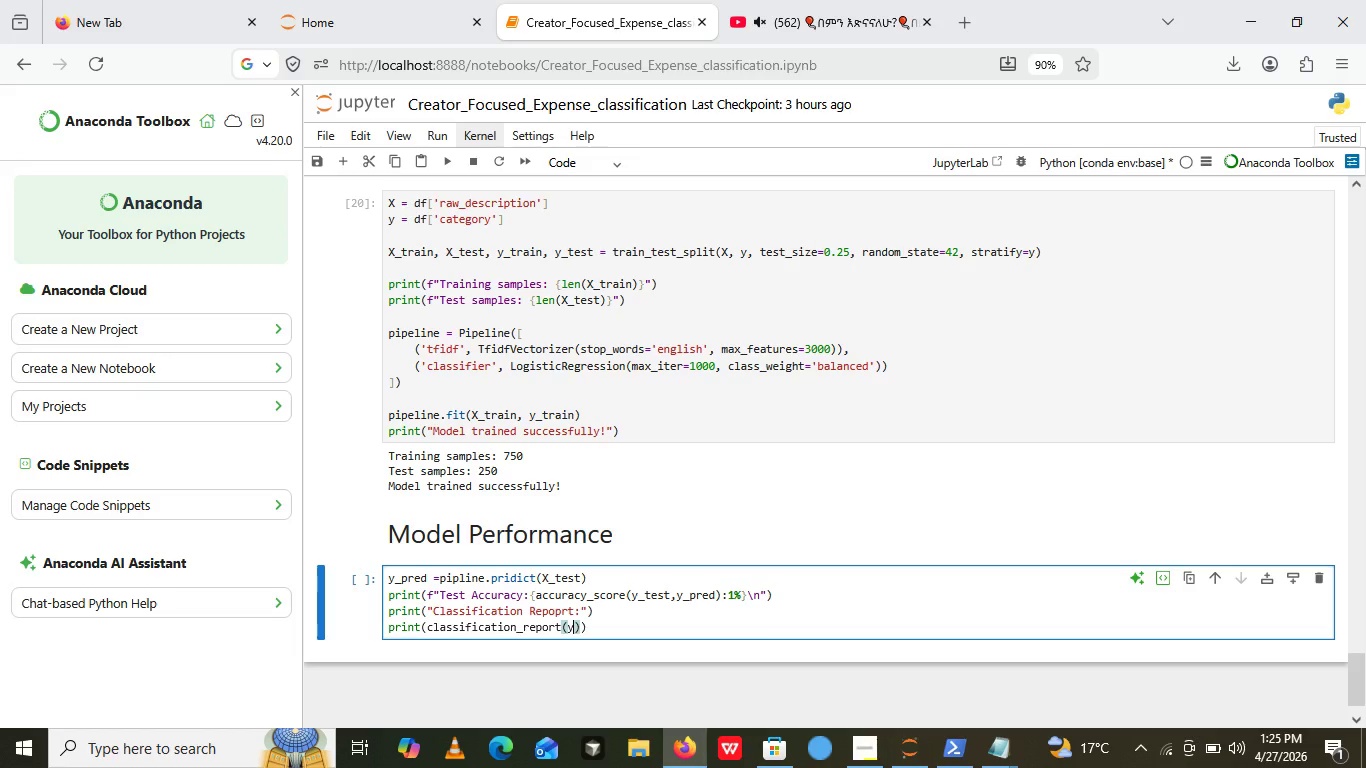 
type(y_test, y_pred)
 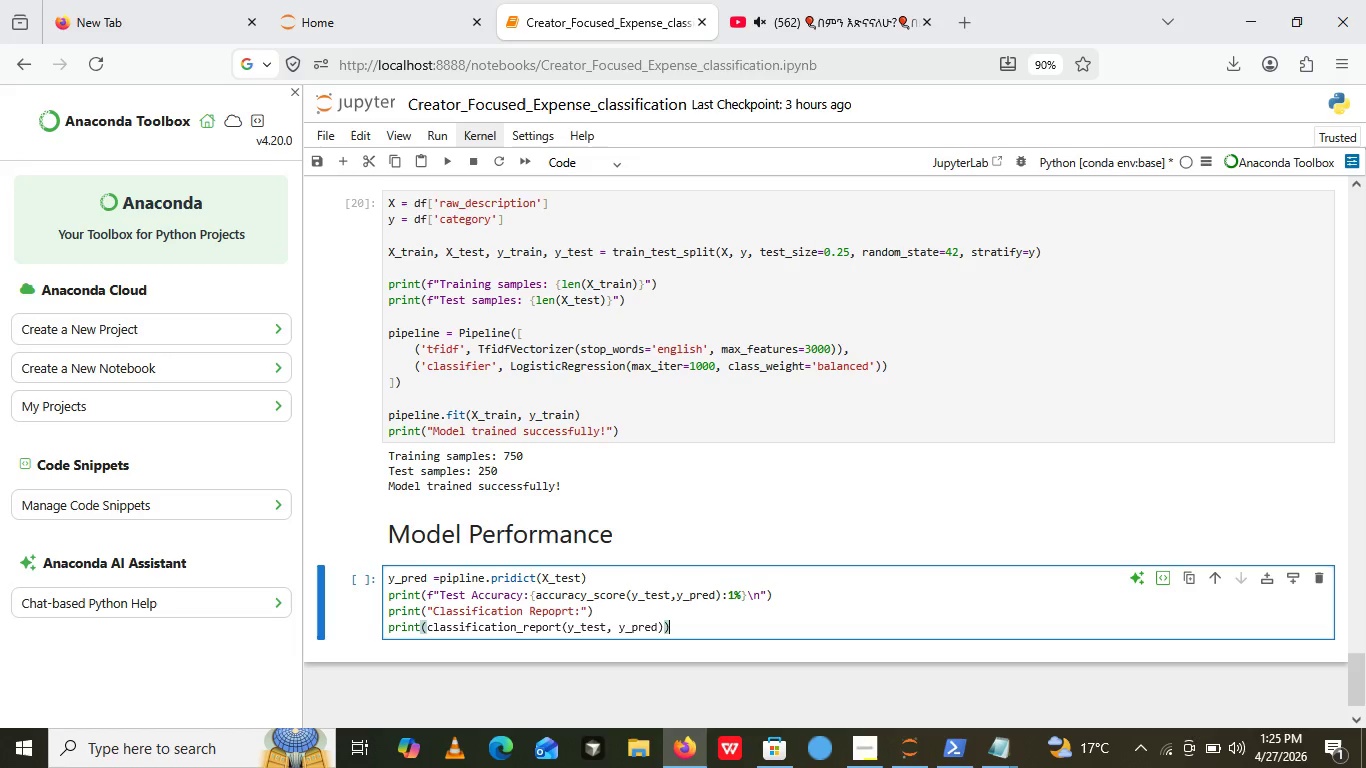 
key(ArrowRight)
 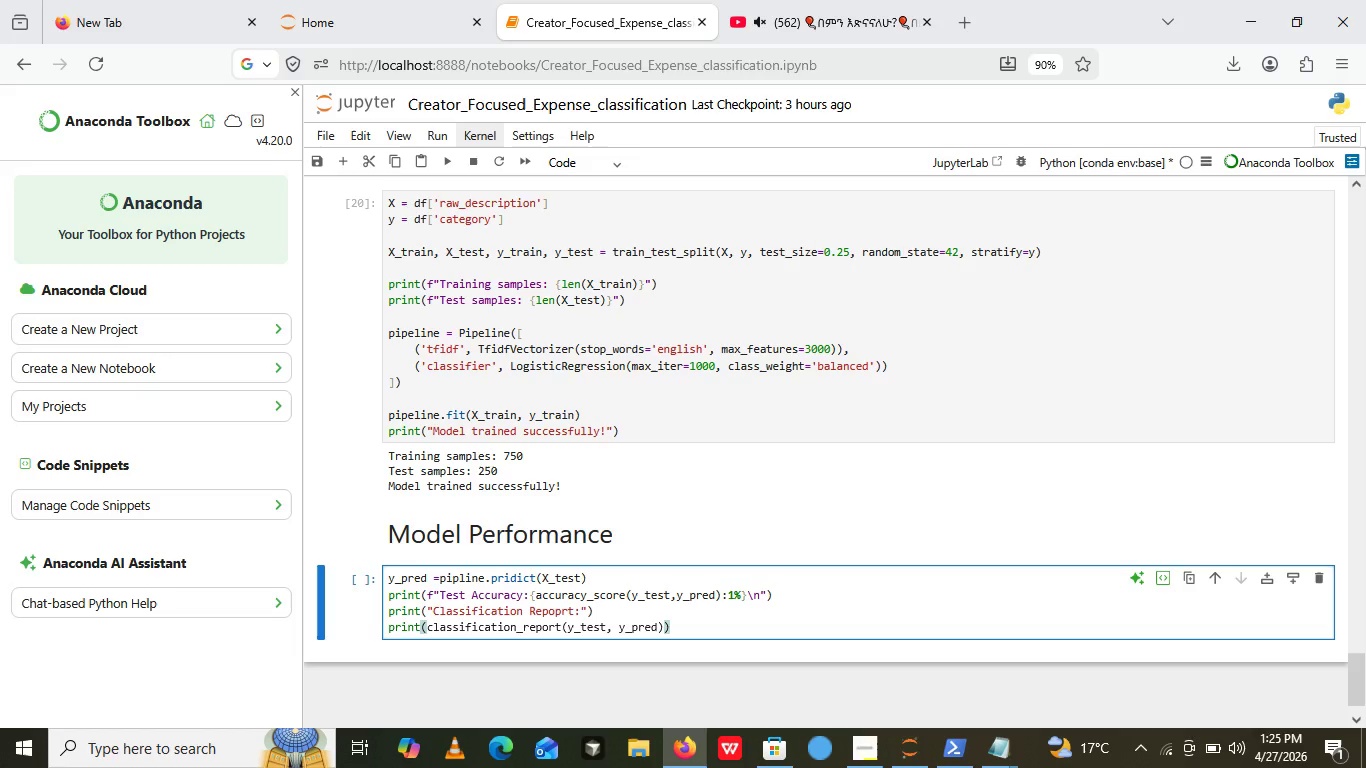 
key(ArrowRight)
 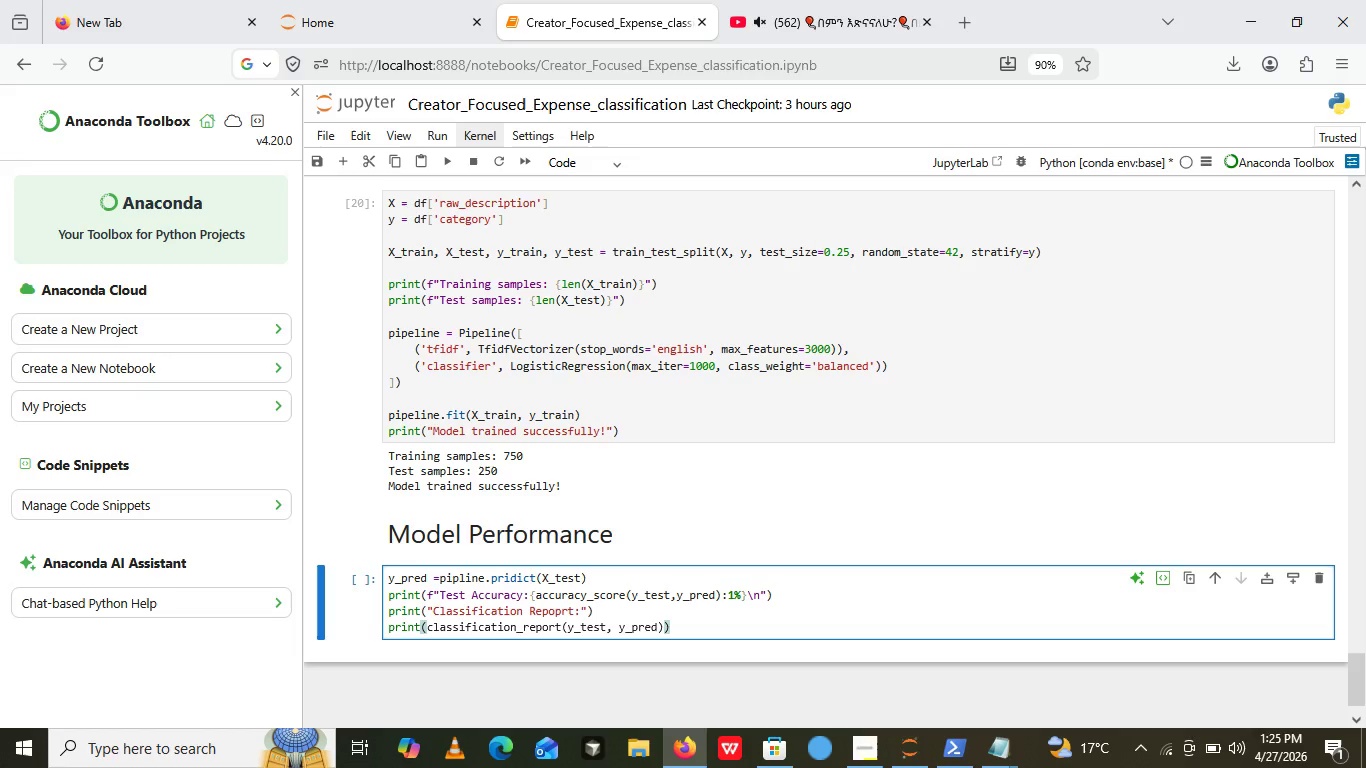 
key(ArrowRight)
 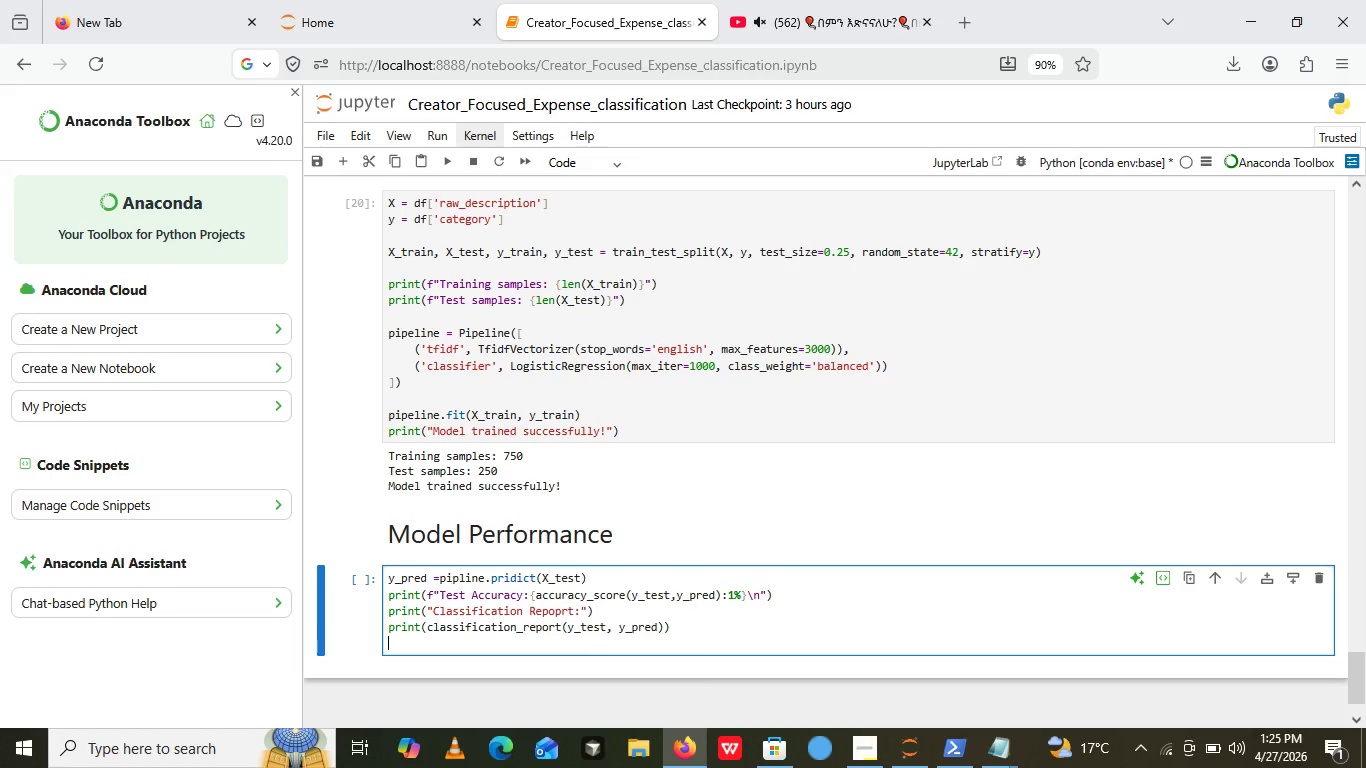 
key(Enter)
 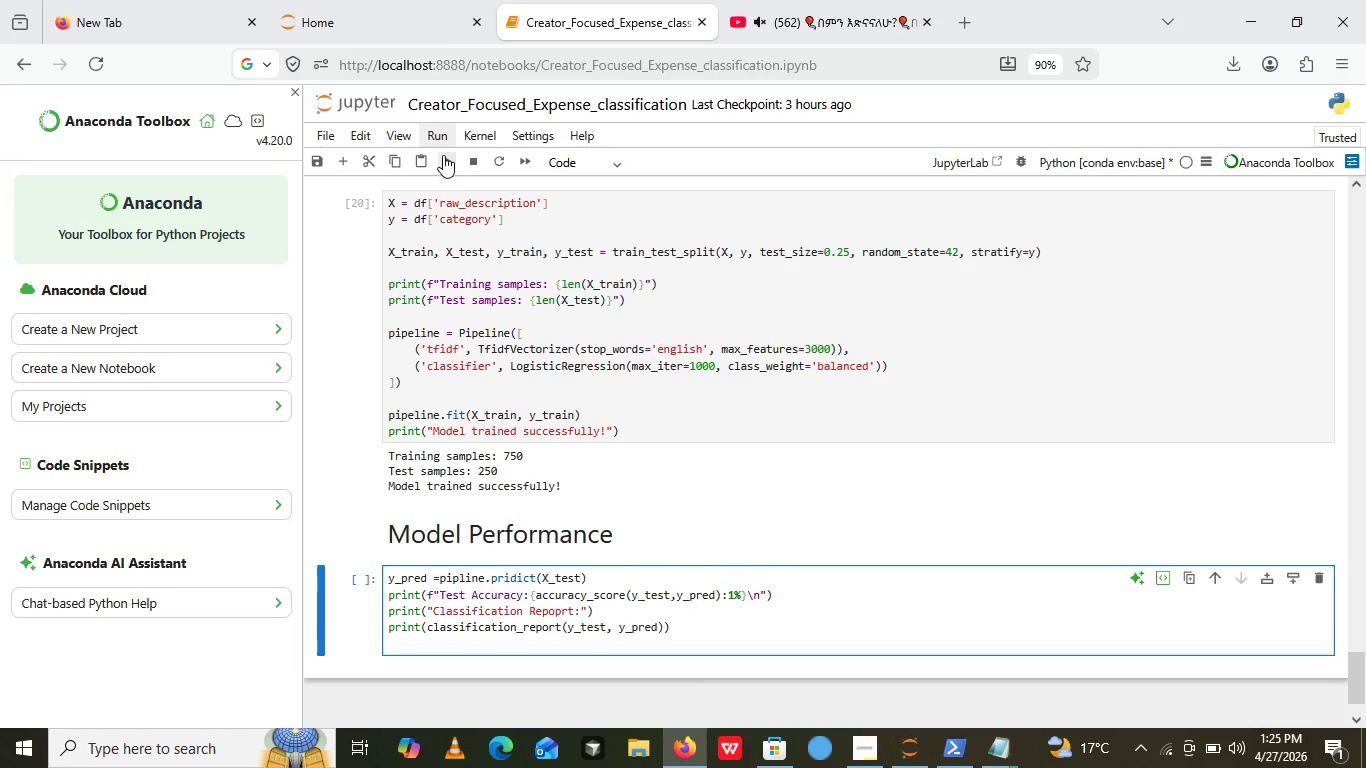 
left_click([443, 155])
 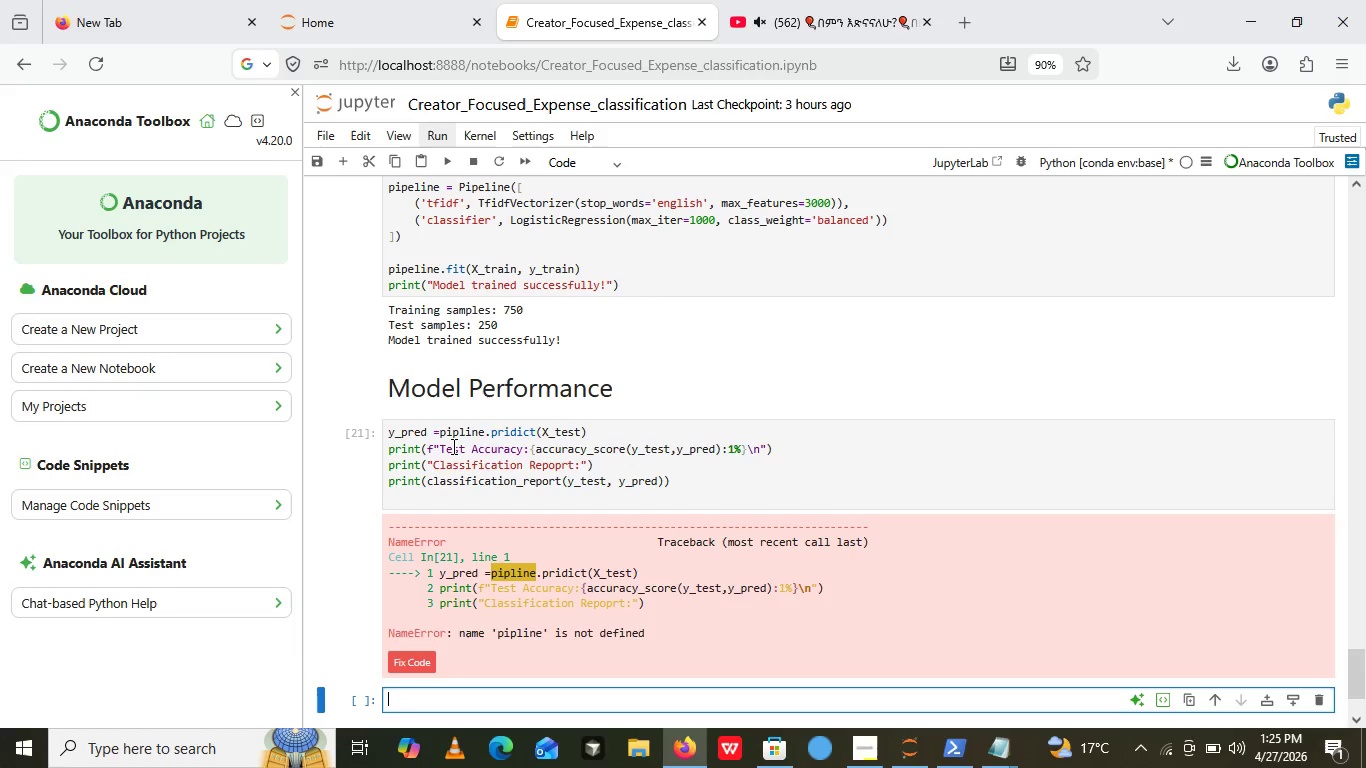 
wait(5.92)
 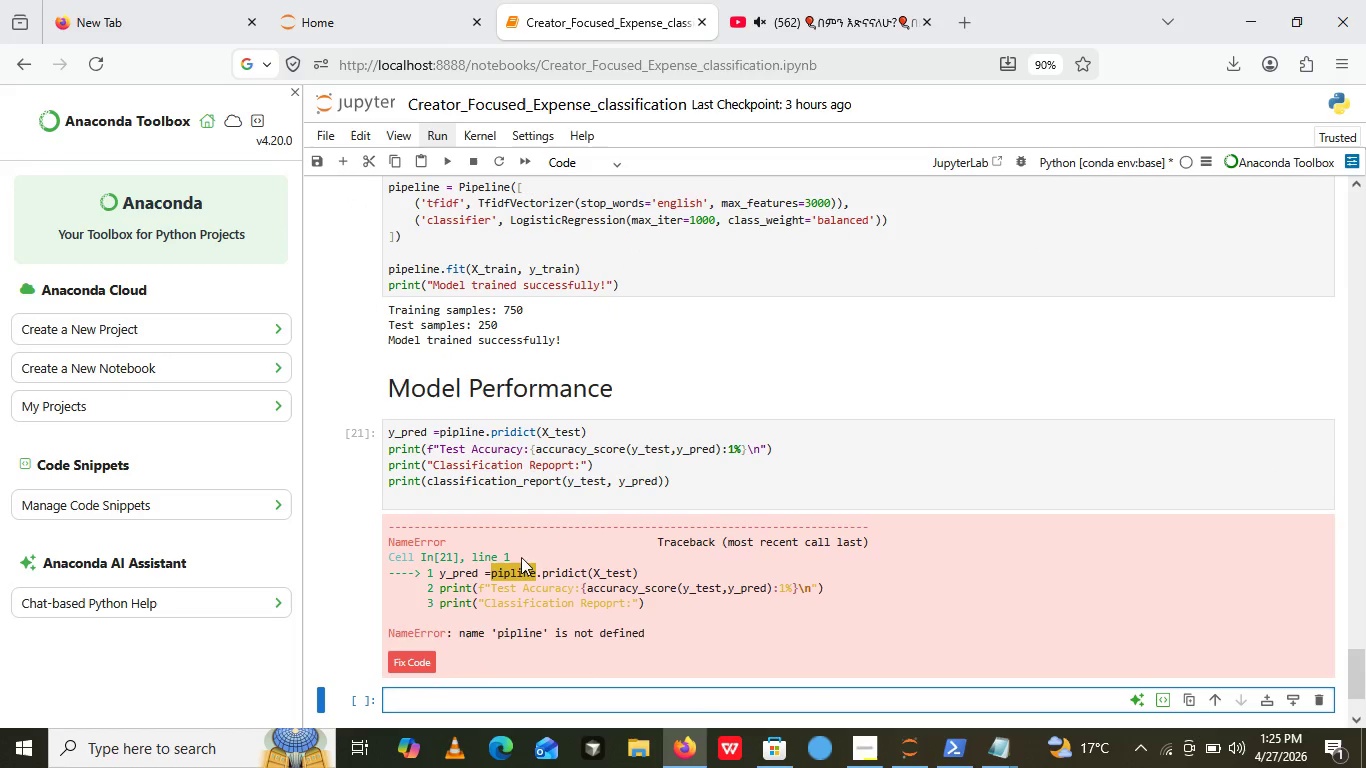 
left_click([461, 437])
 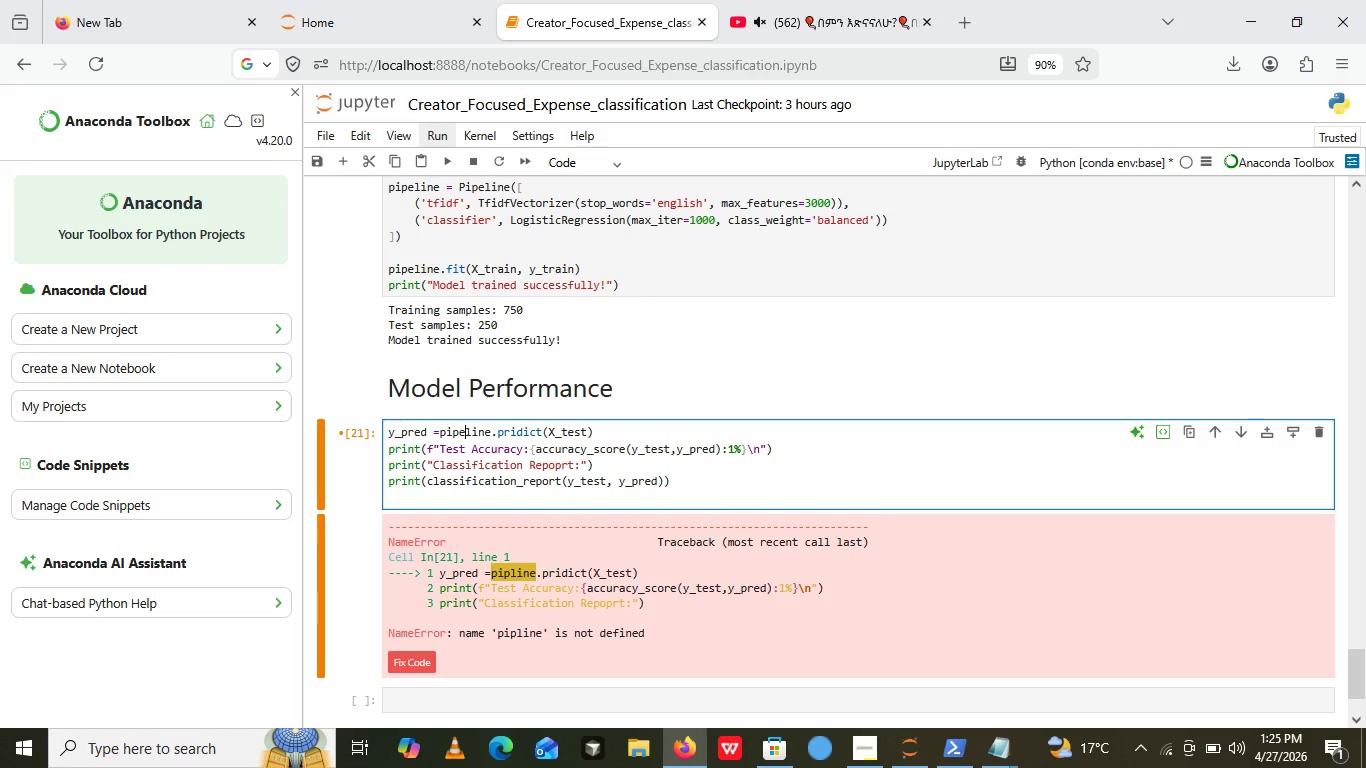 
key(E)
 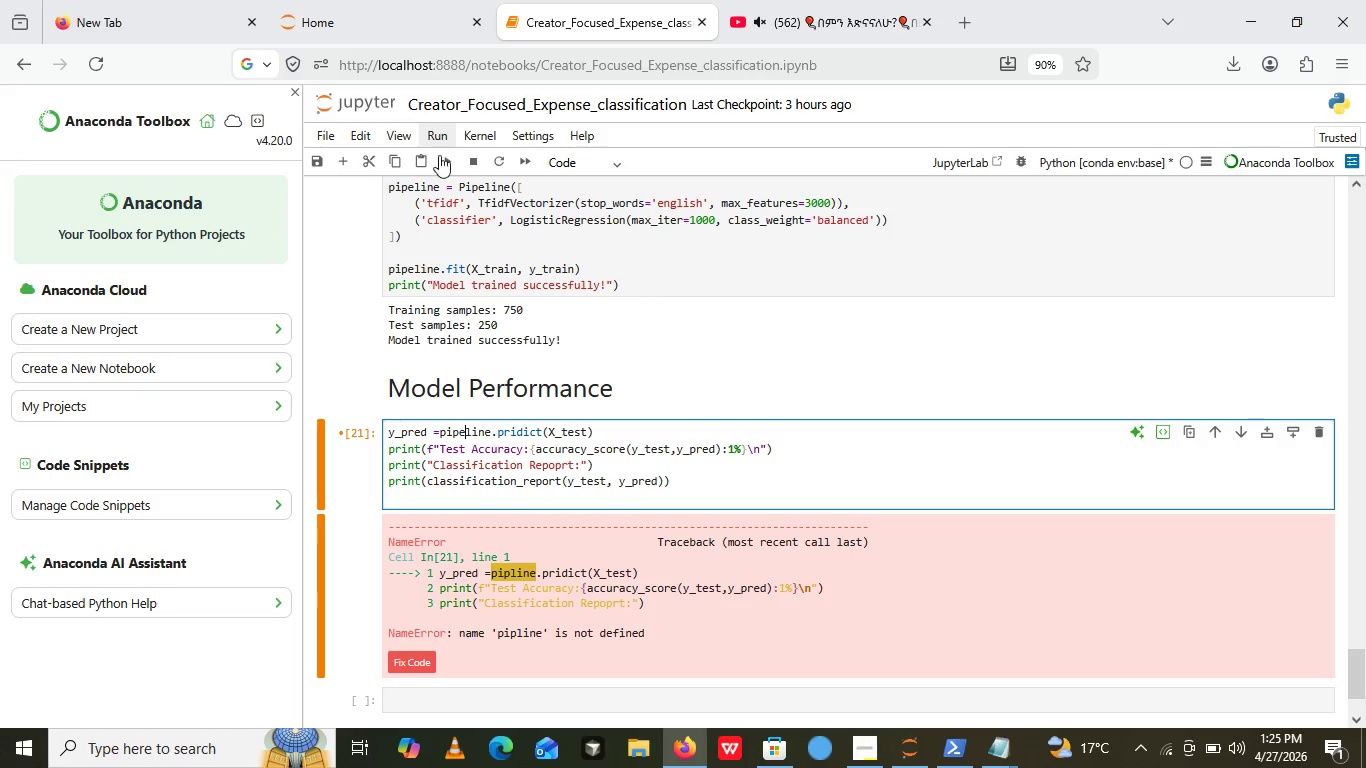 
left_click([443, 156])
 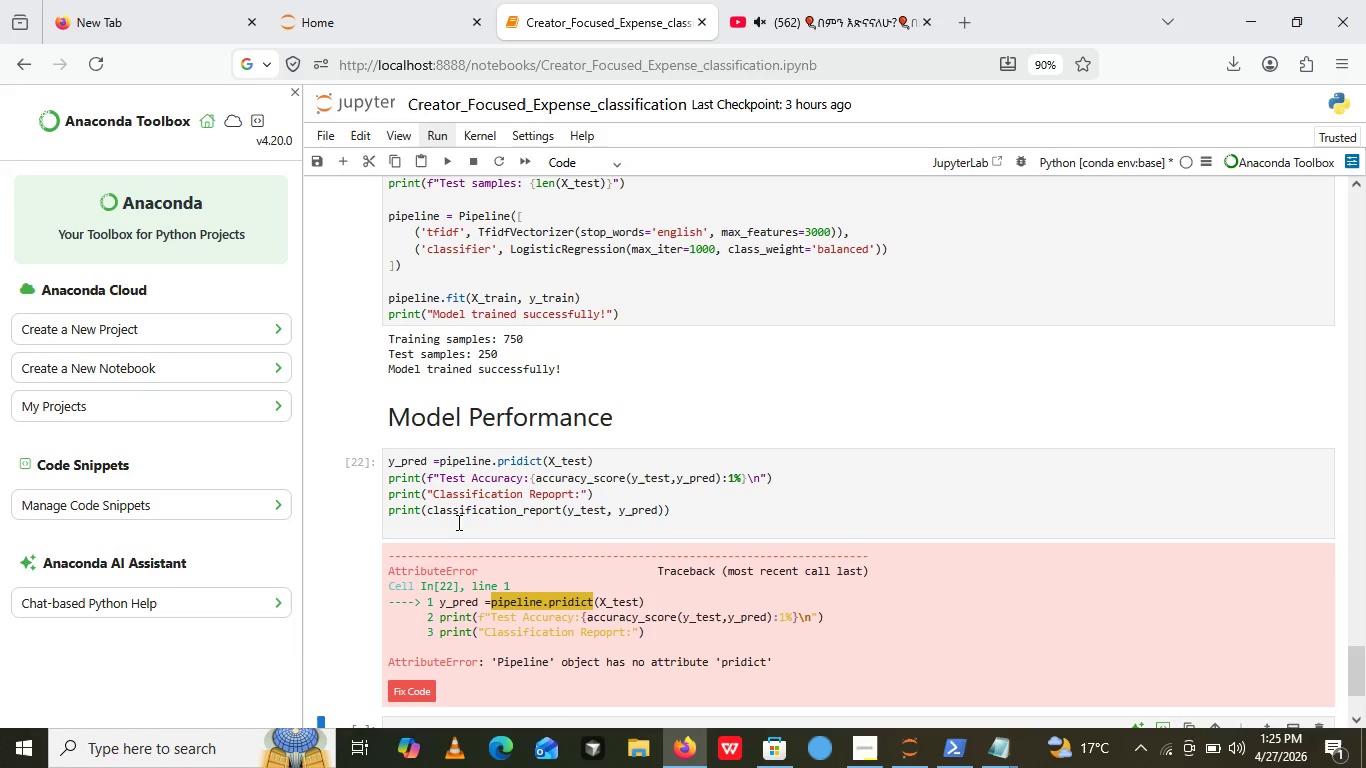 
wait(9.7)
 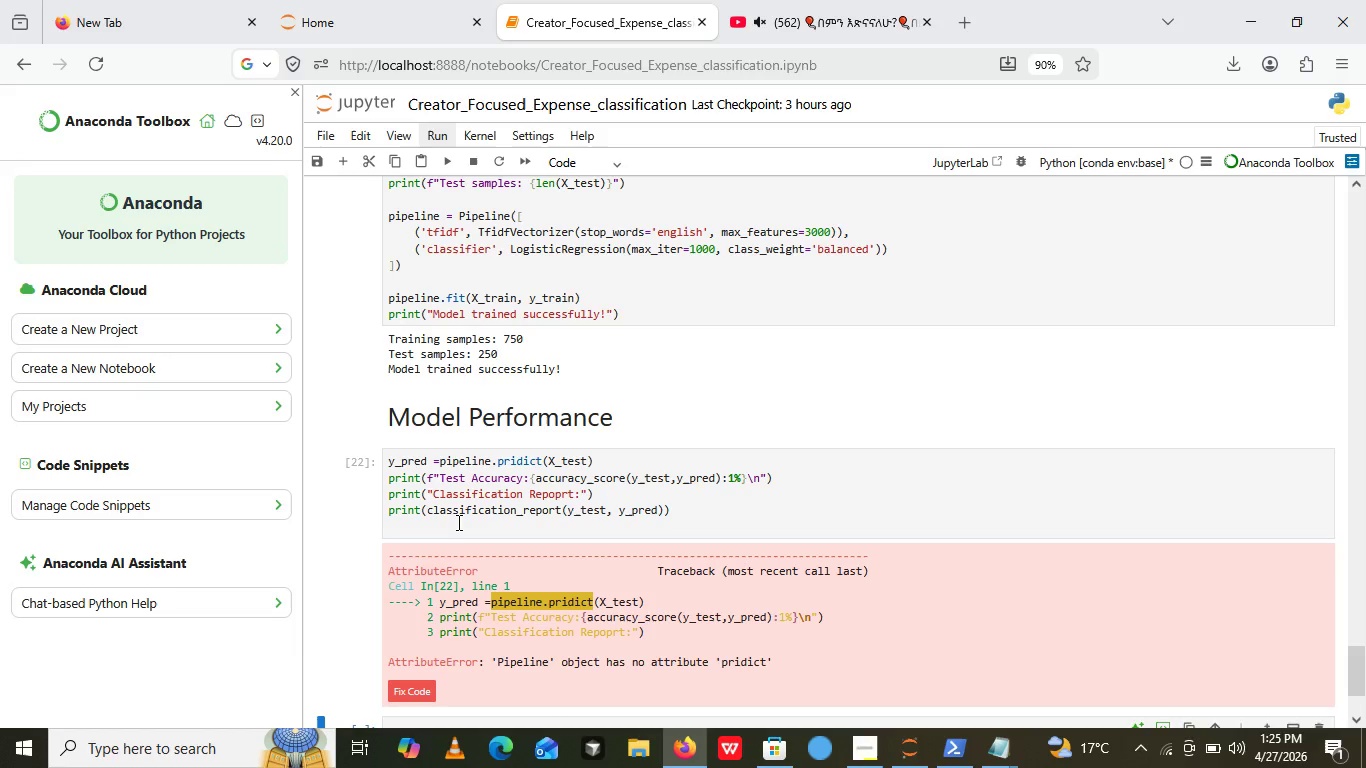 
left_click([512, 460])
 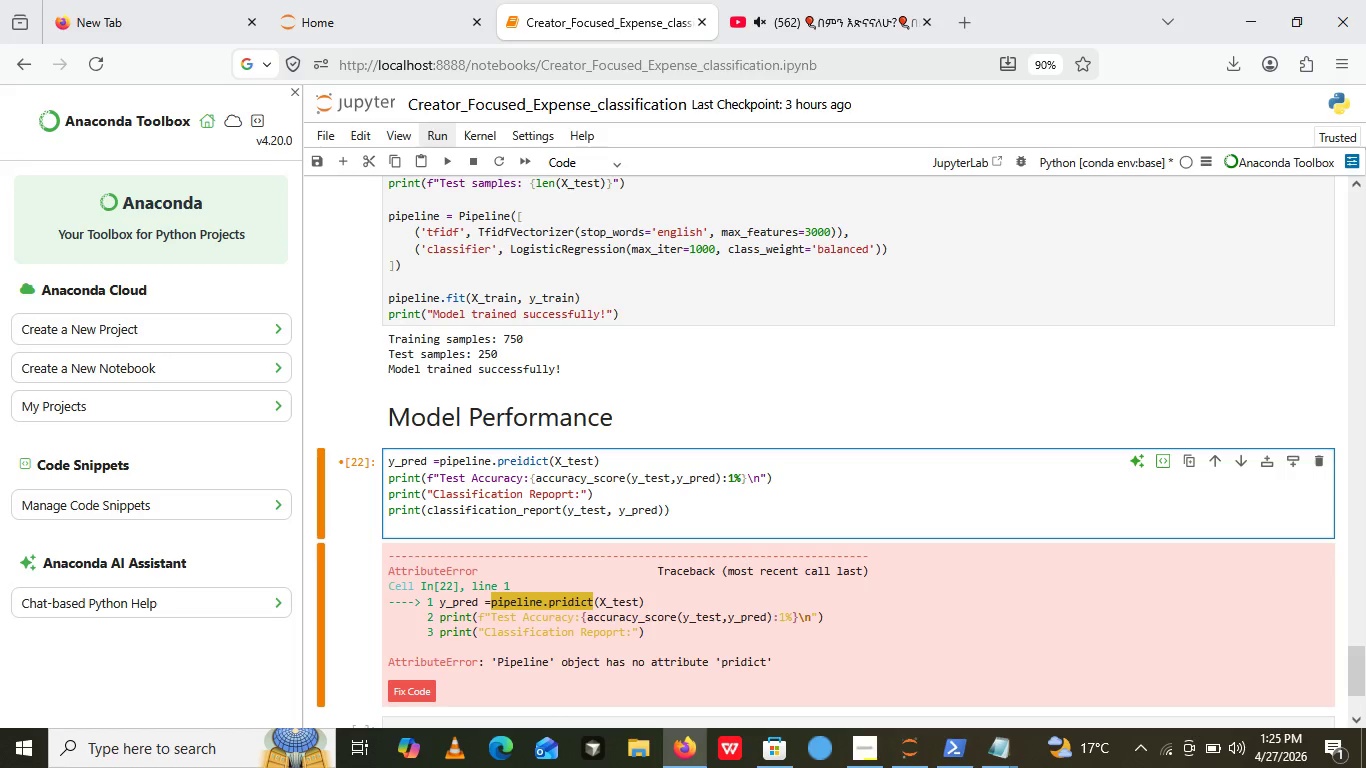 
key(E)
 